 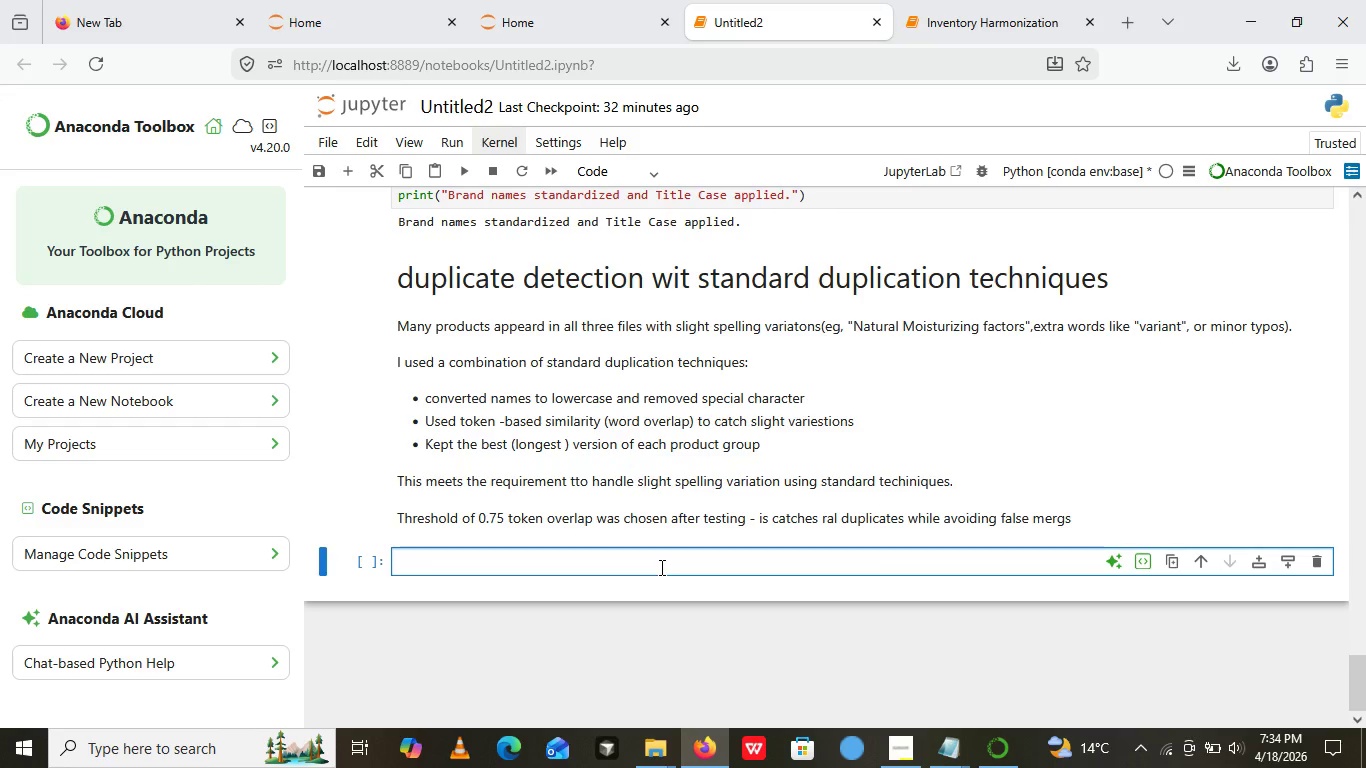 
double_click([467, 271])
 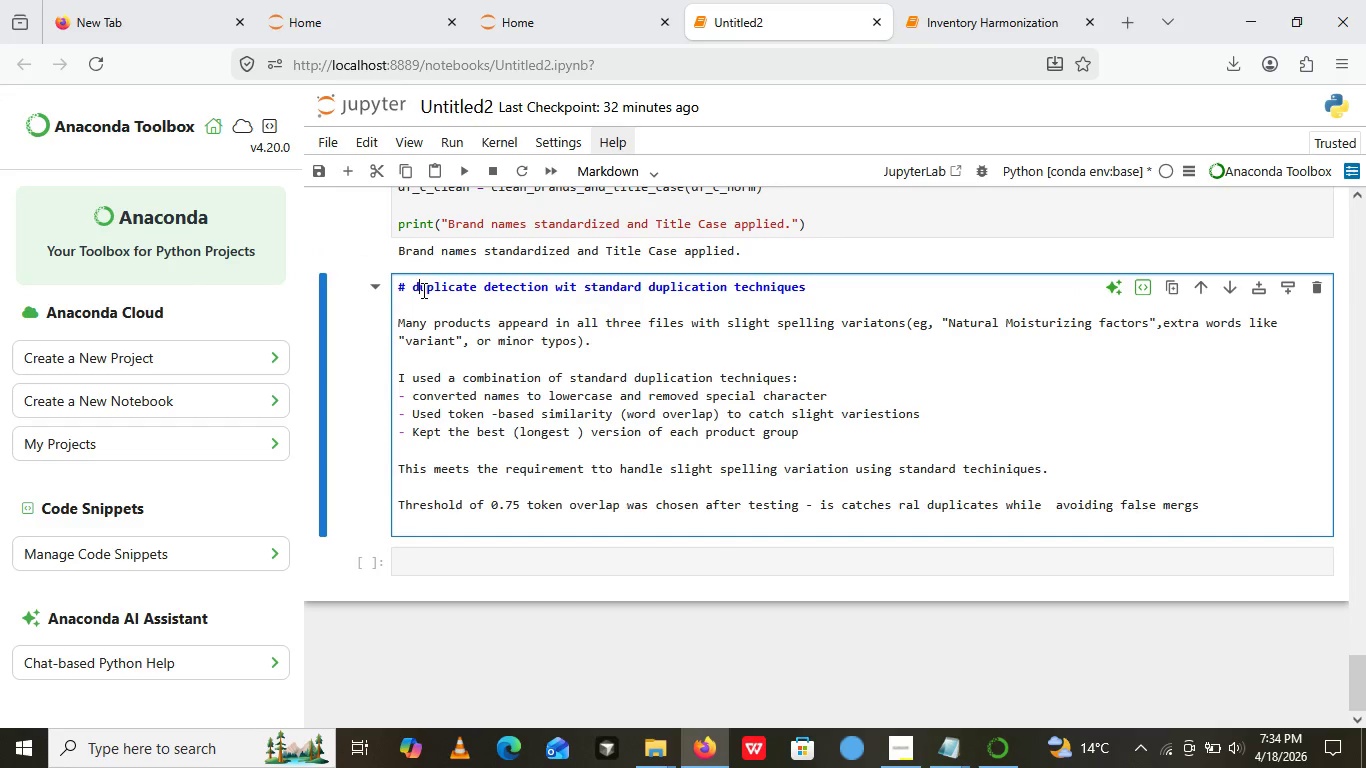 
left_click([422, 290])
 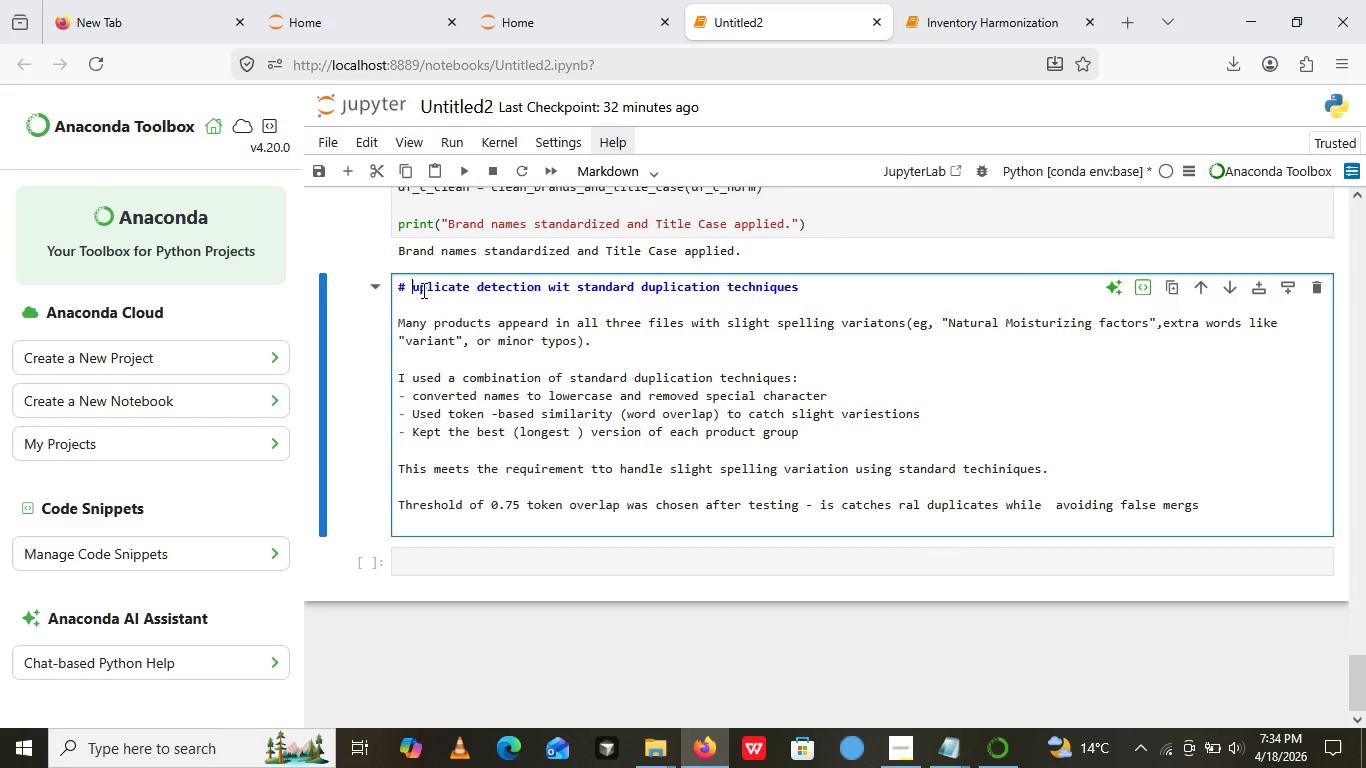 
key(Backspace)
 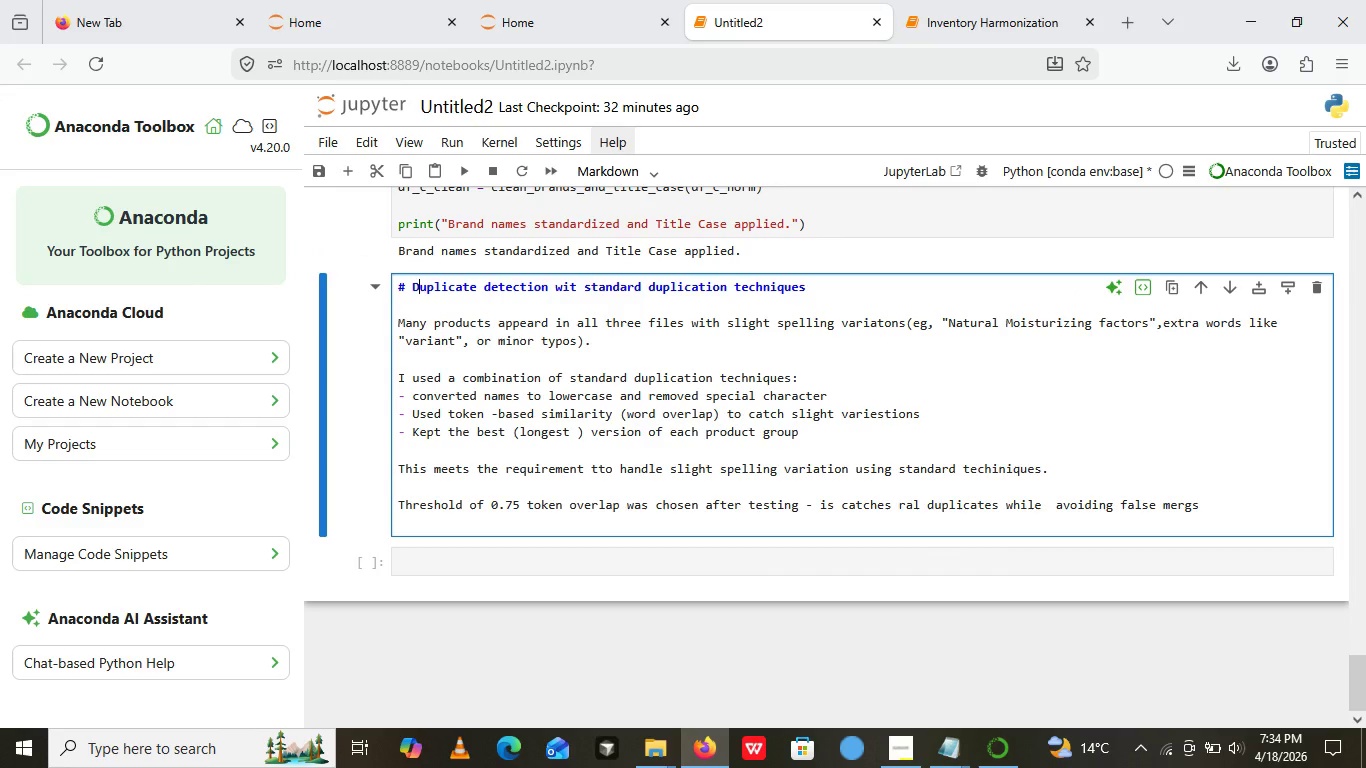 
key(Shift+ShiftLeft)
 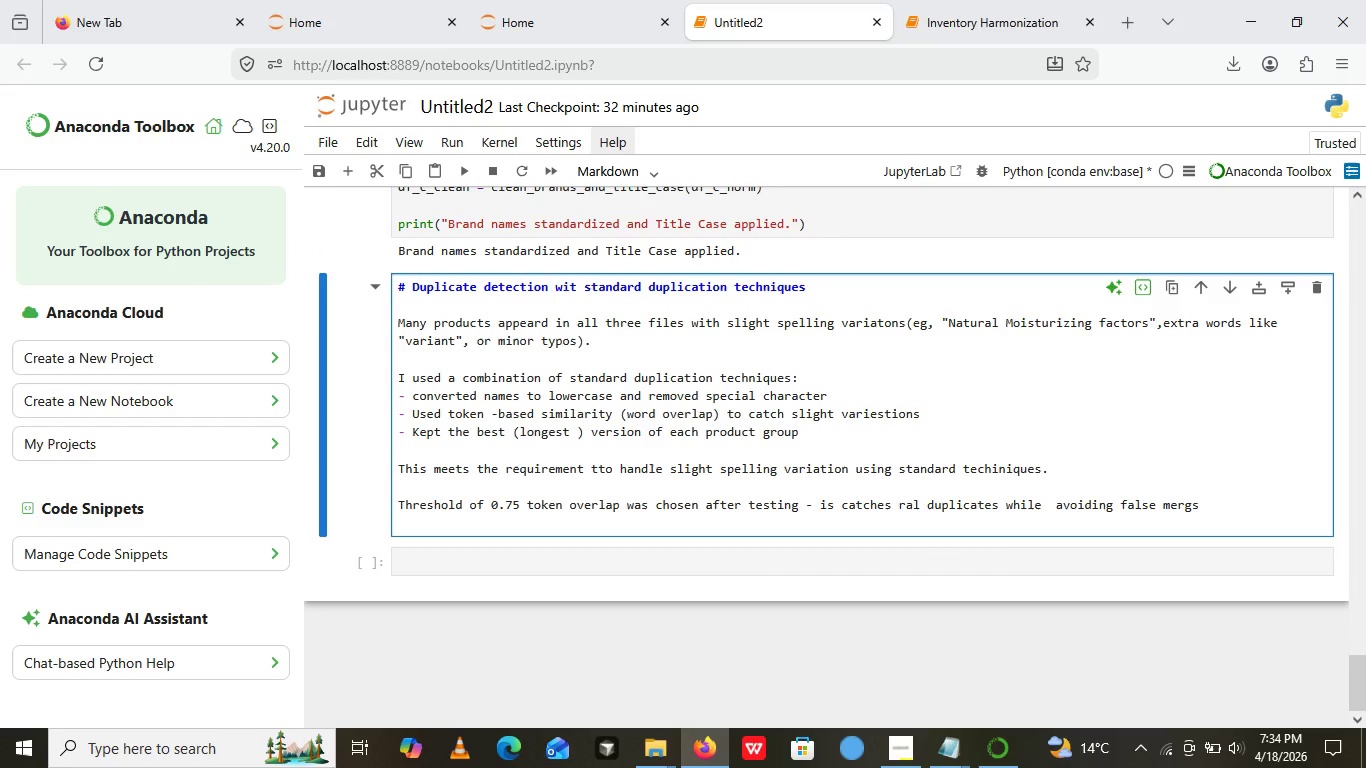 
key(Shift+D)
 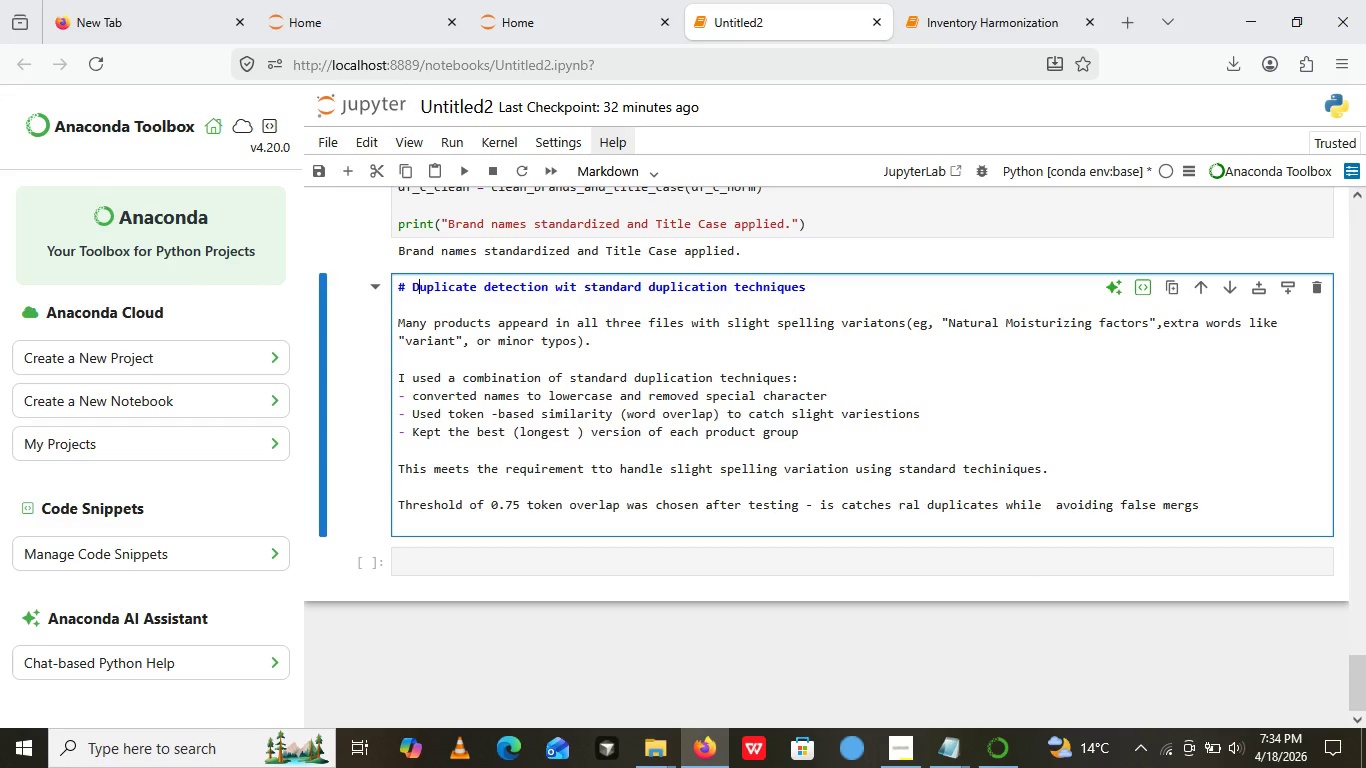 
wait(7.83)
 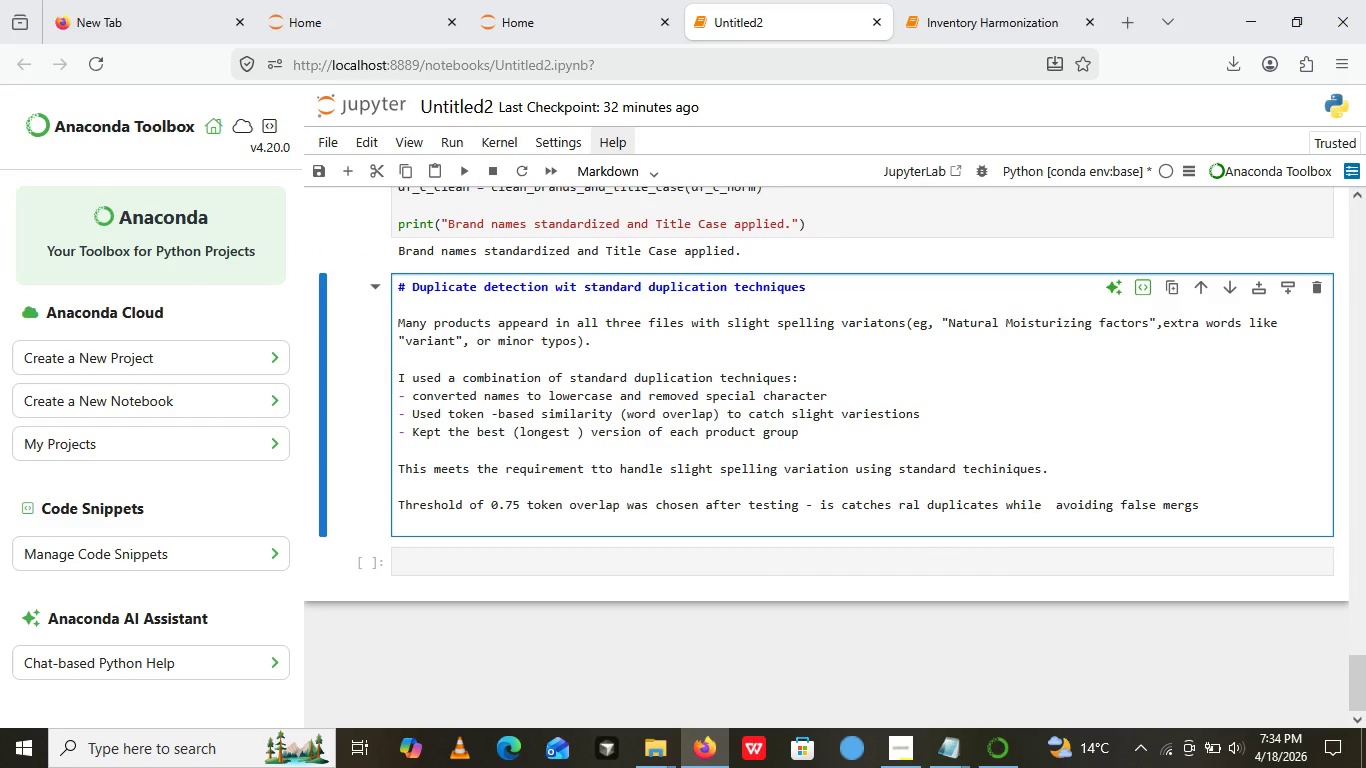 
hold_key(key=PageUp, duration=0.59)
 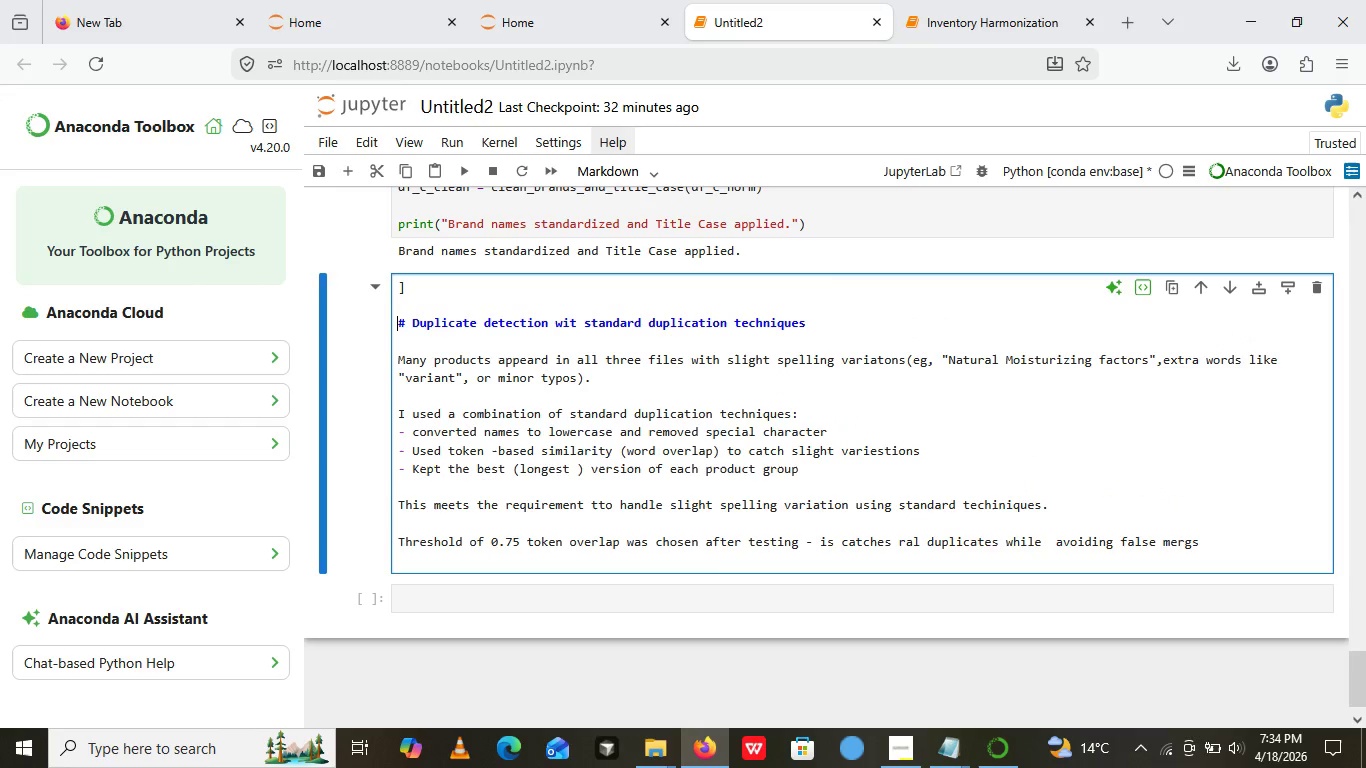 
hold_key(key=BracketRight, duration=0.53)
 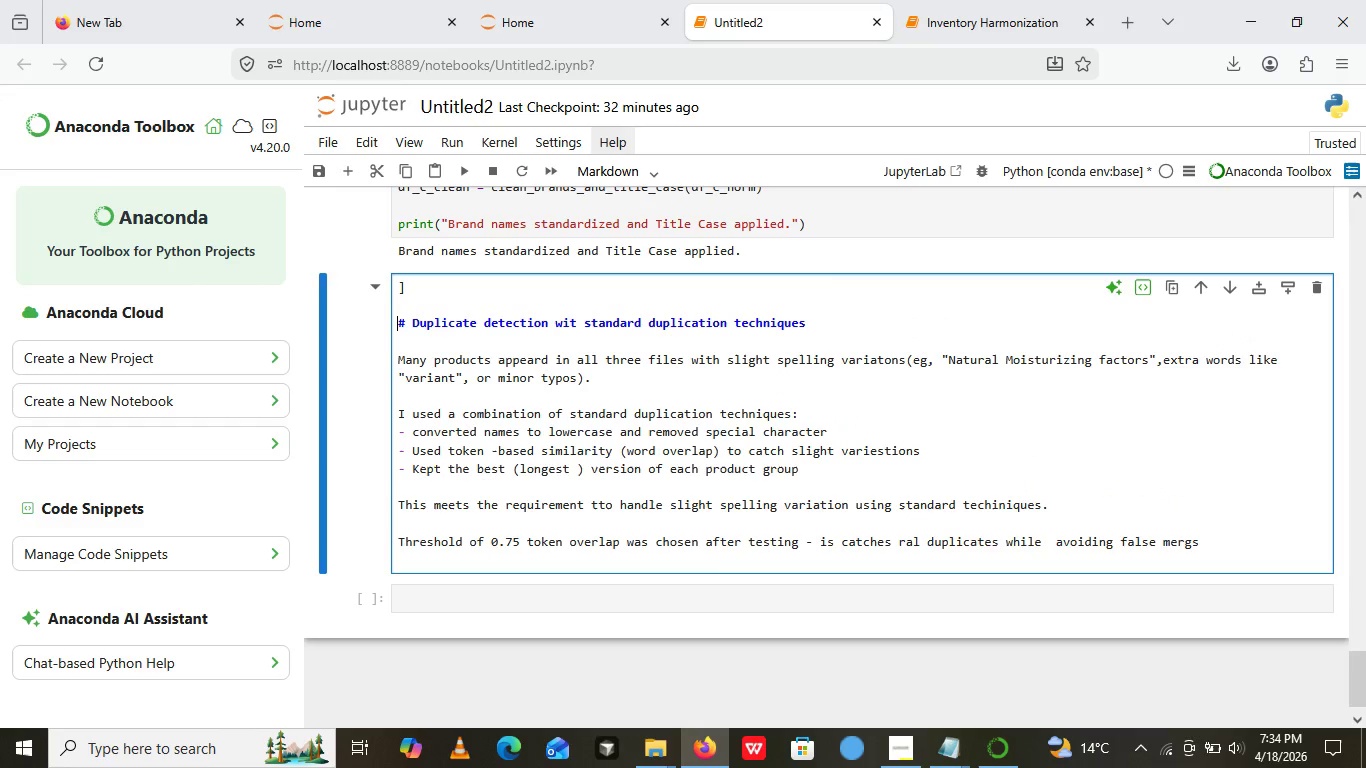 
hold_key(key=Enter, duration=0.53)
 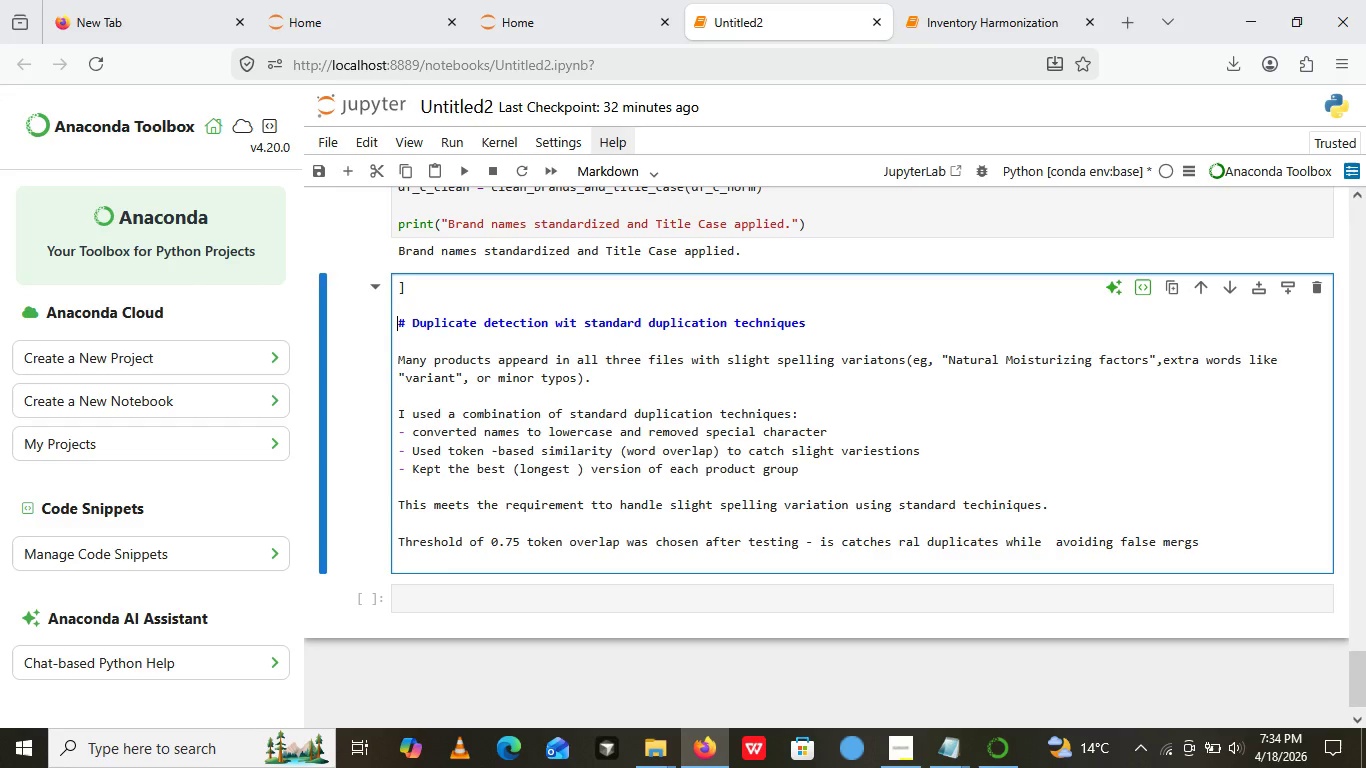 
wait(12.92)
 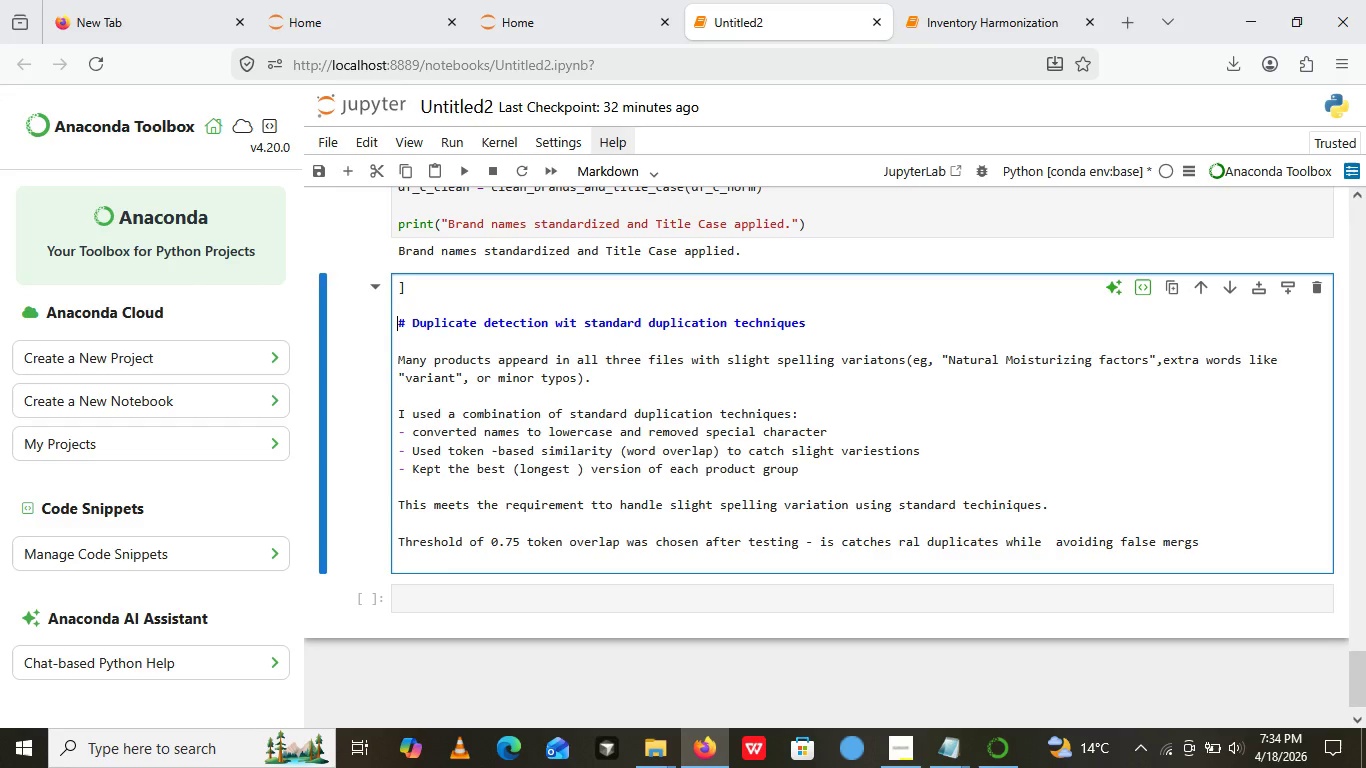 
left_click([487, 324])
 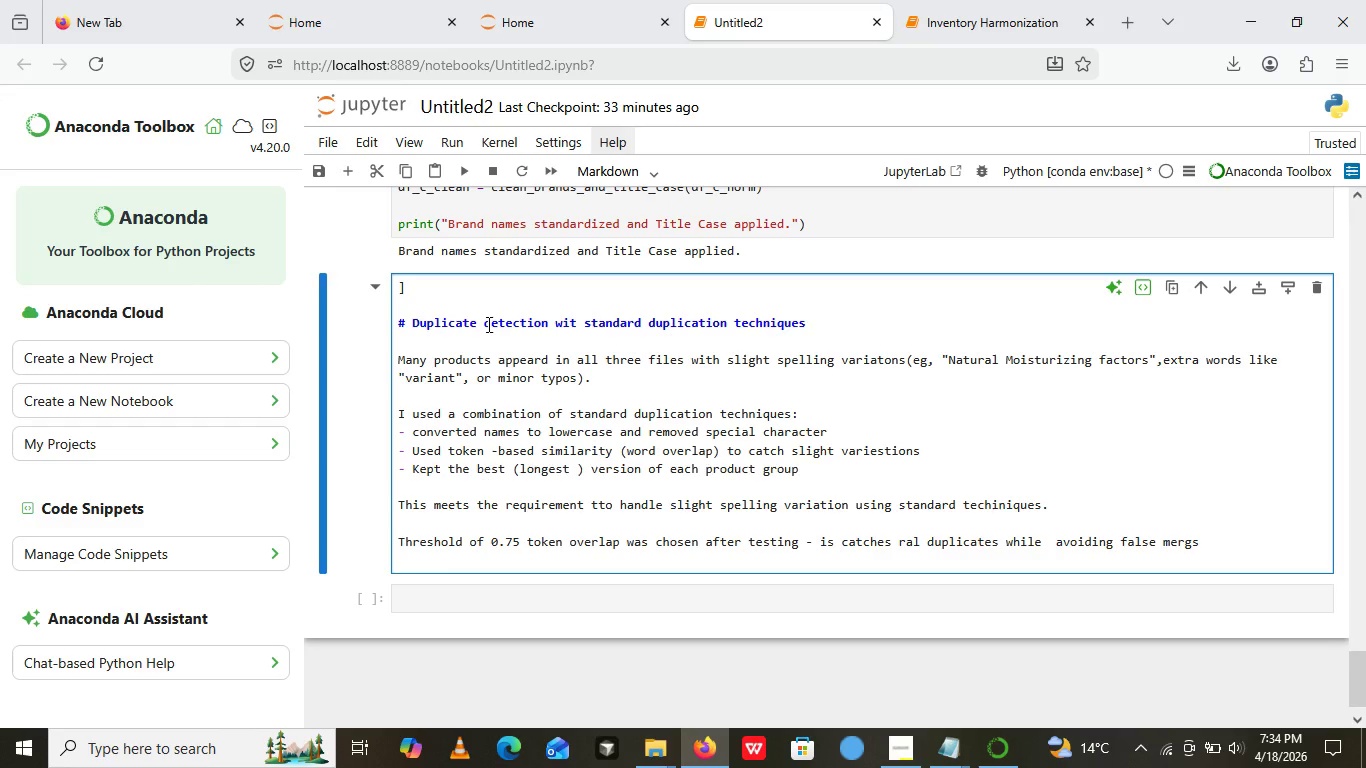 
key(ArrowRight)
 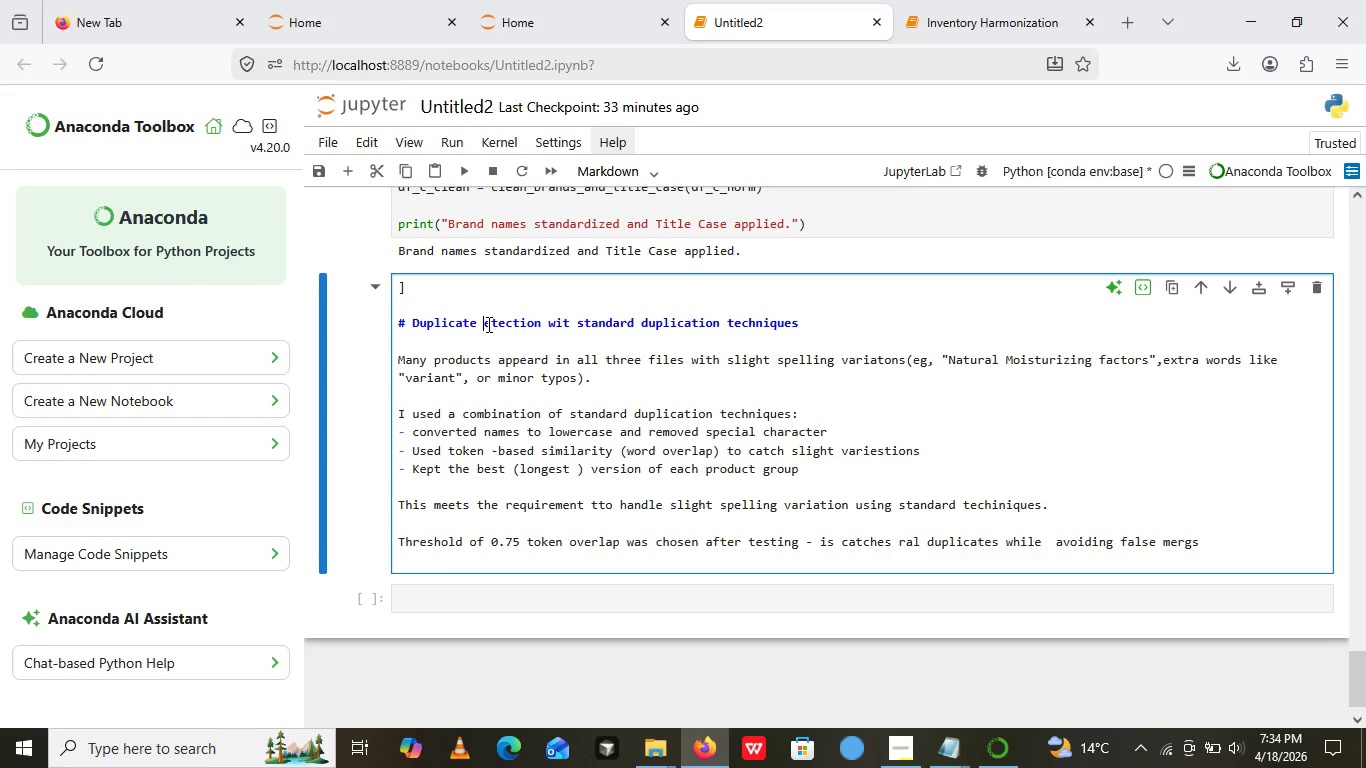 
key(Backspace)
 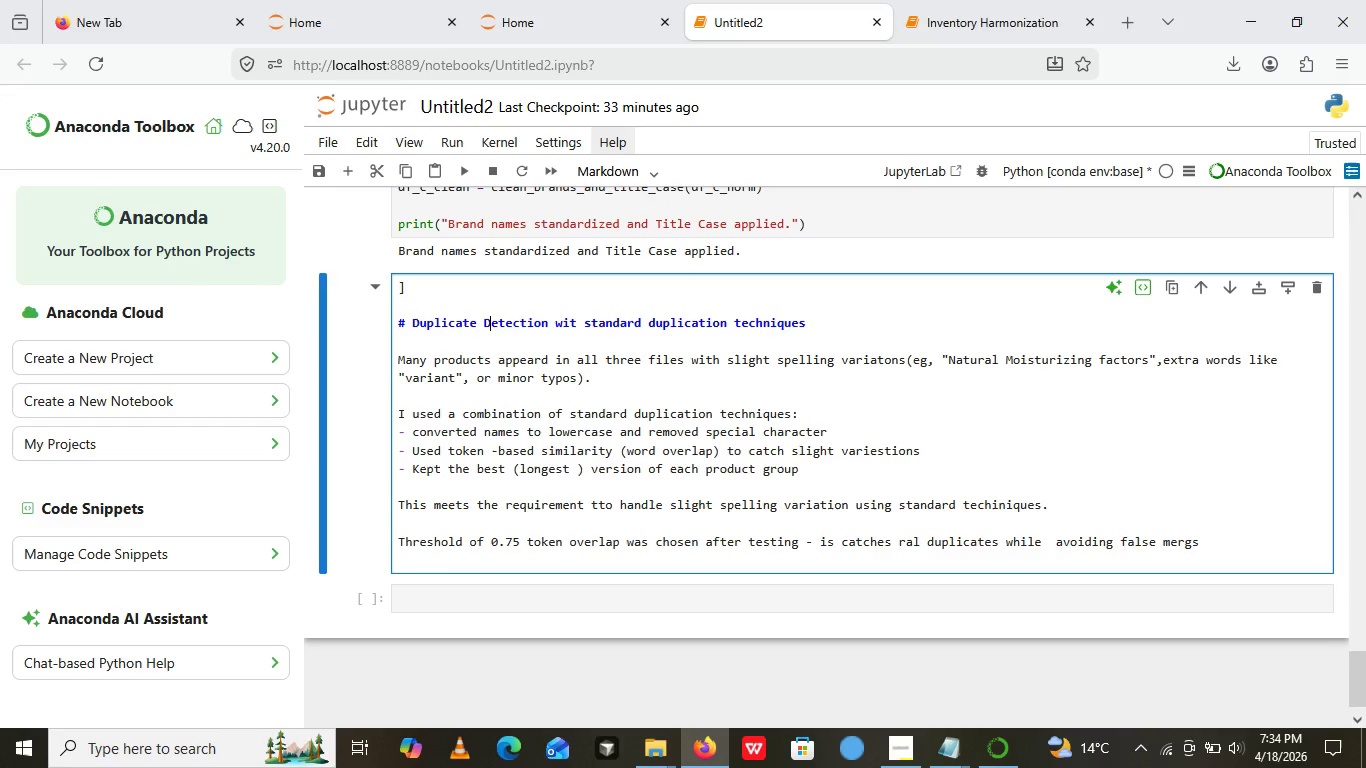 
key(Shift+D)
 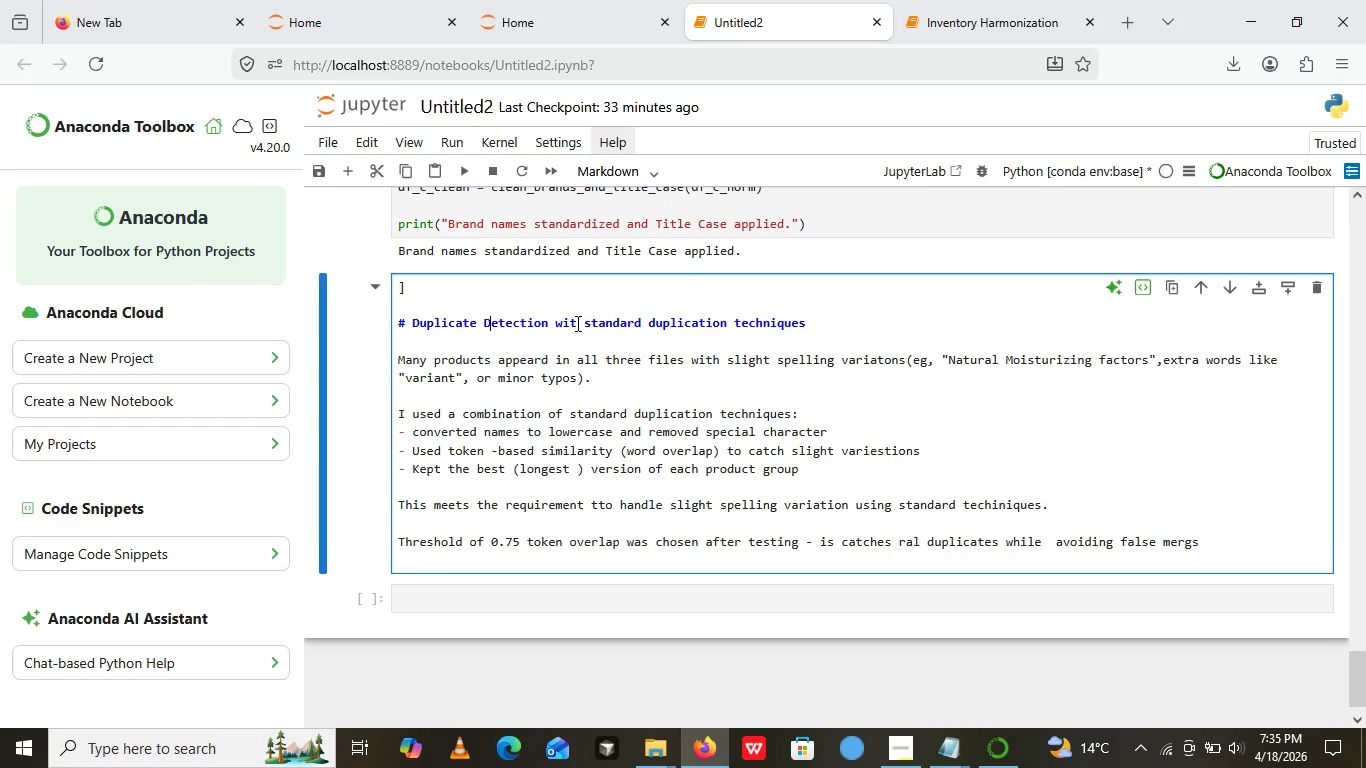 
left_click([576, 323])
 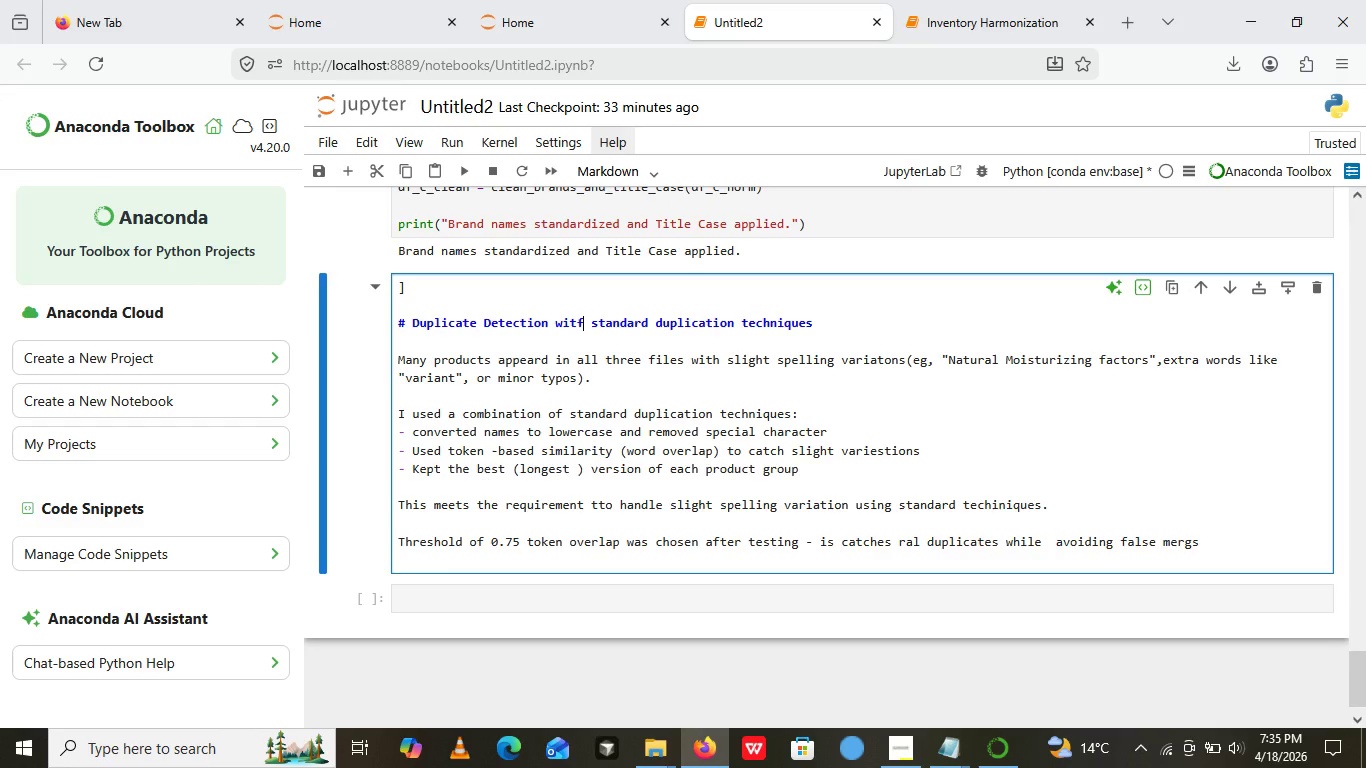 
key(F)
 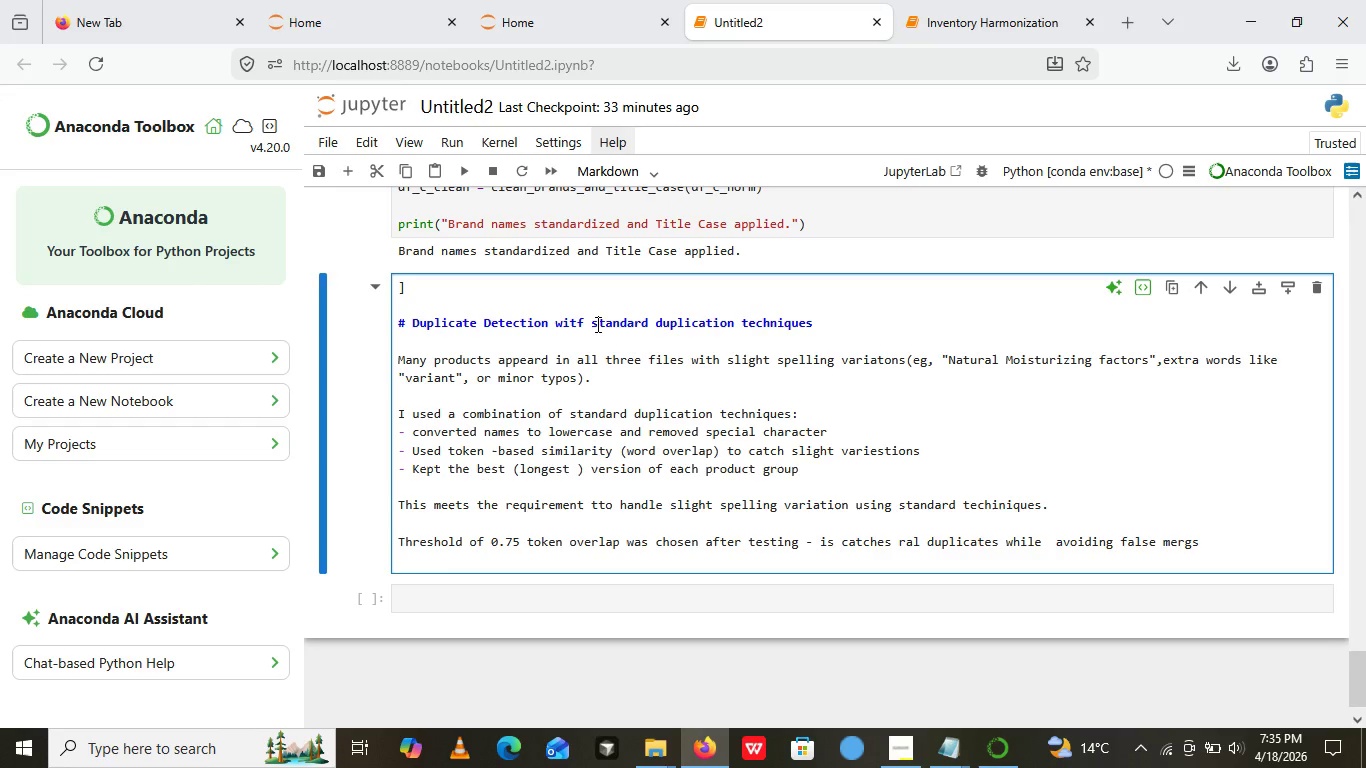 
left_click([596, 324])
 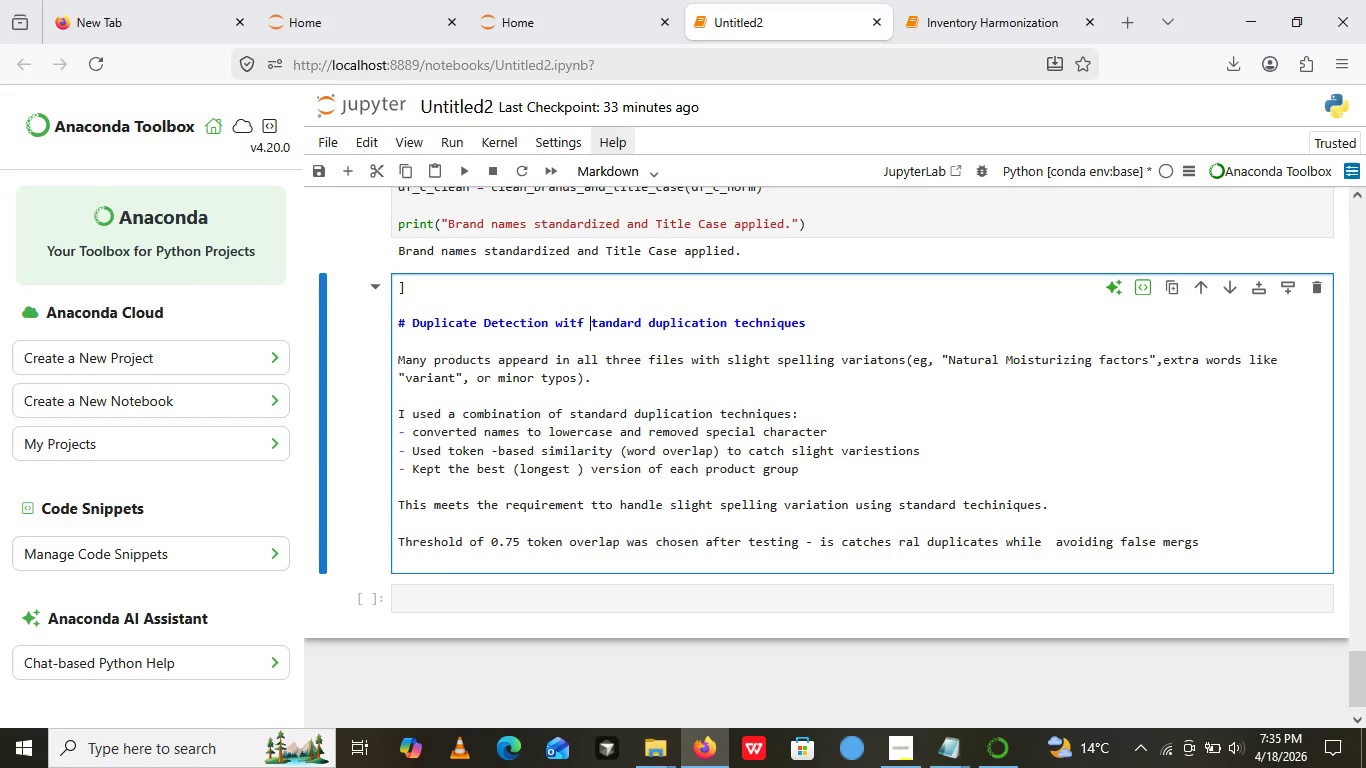 
key(Backspace)
 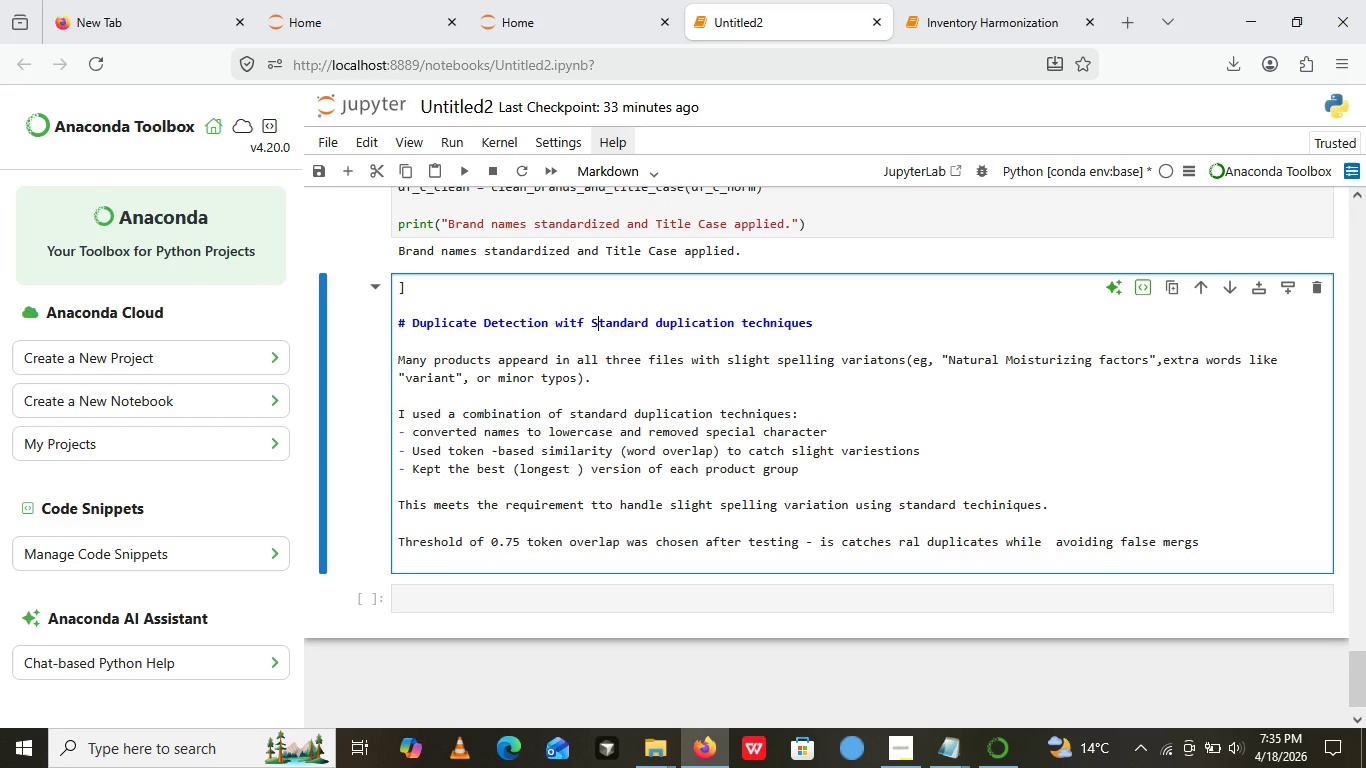 
key(Shift+ShiftLeft)
 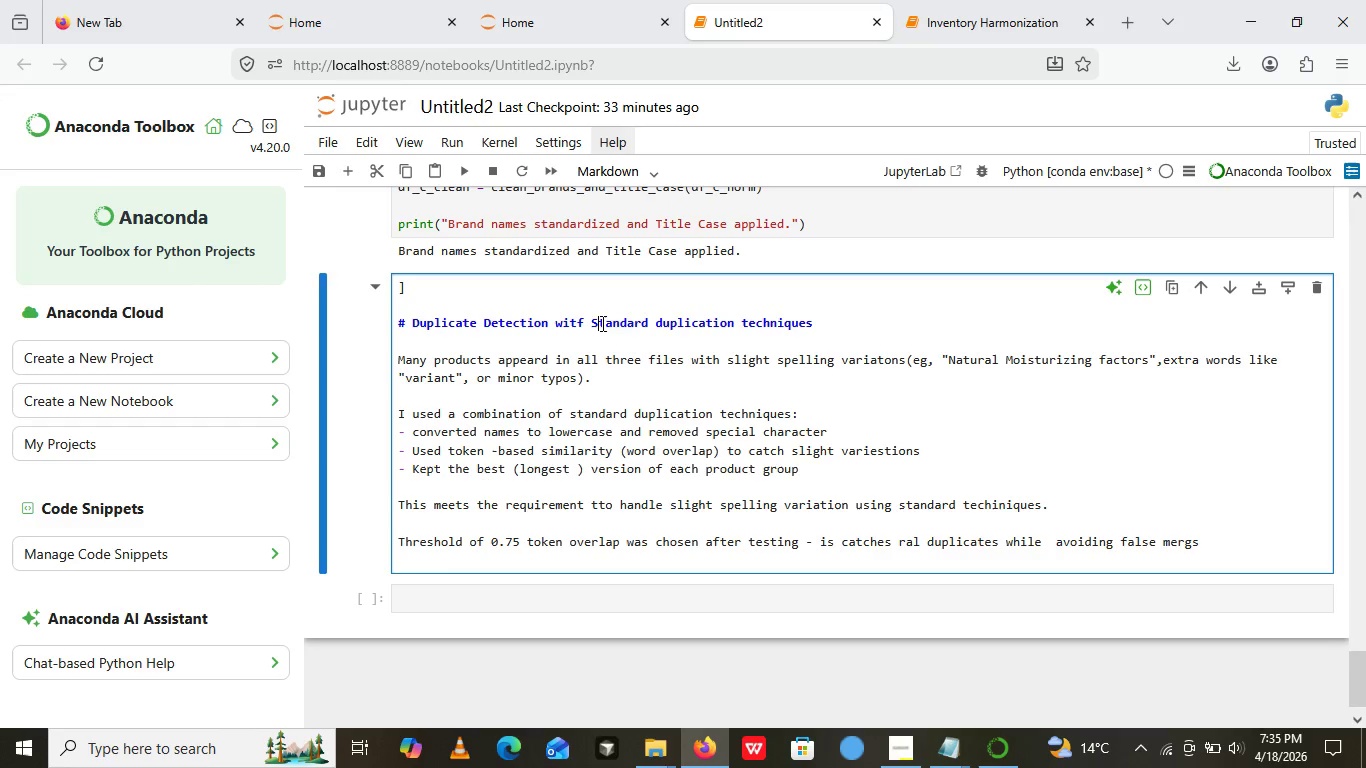 
key(Shift+S)
 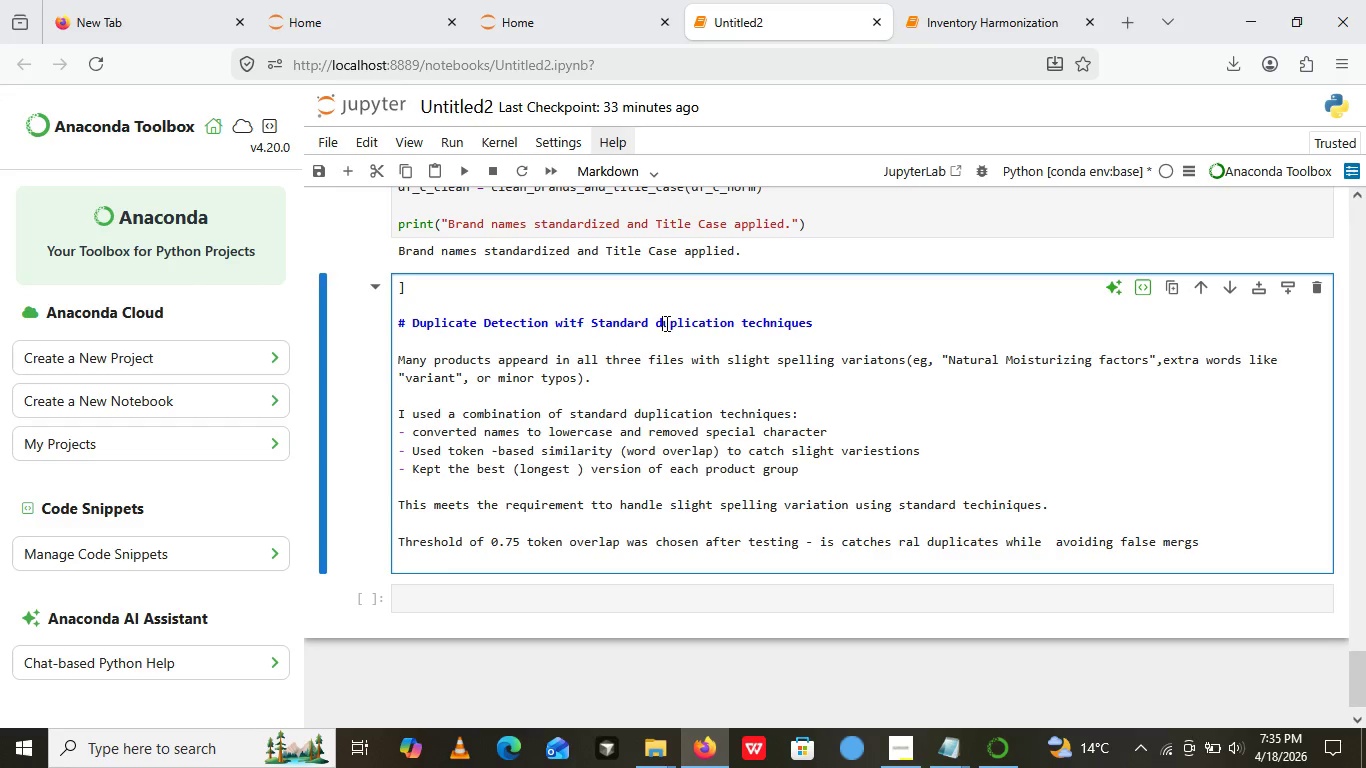 
left_click([665, 323])
 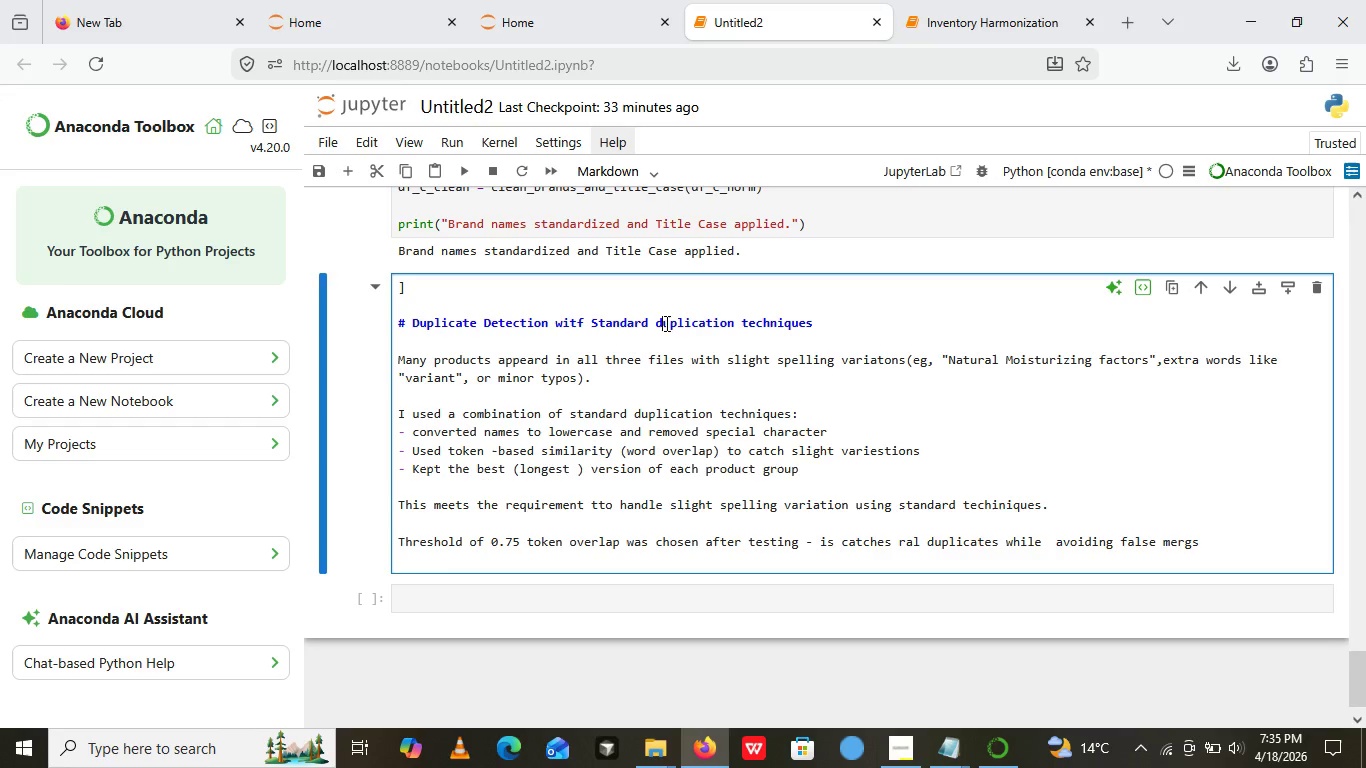 
key(Backspace)
 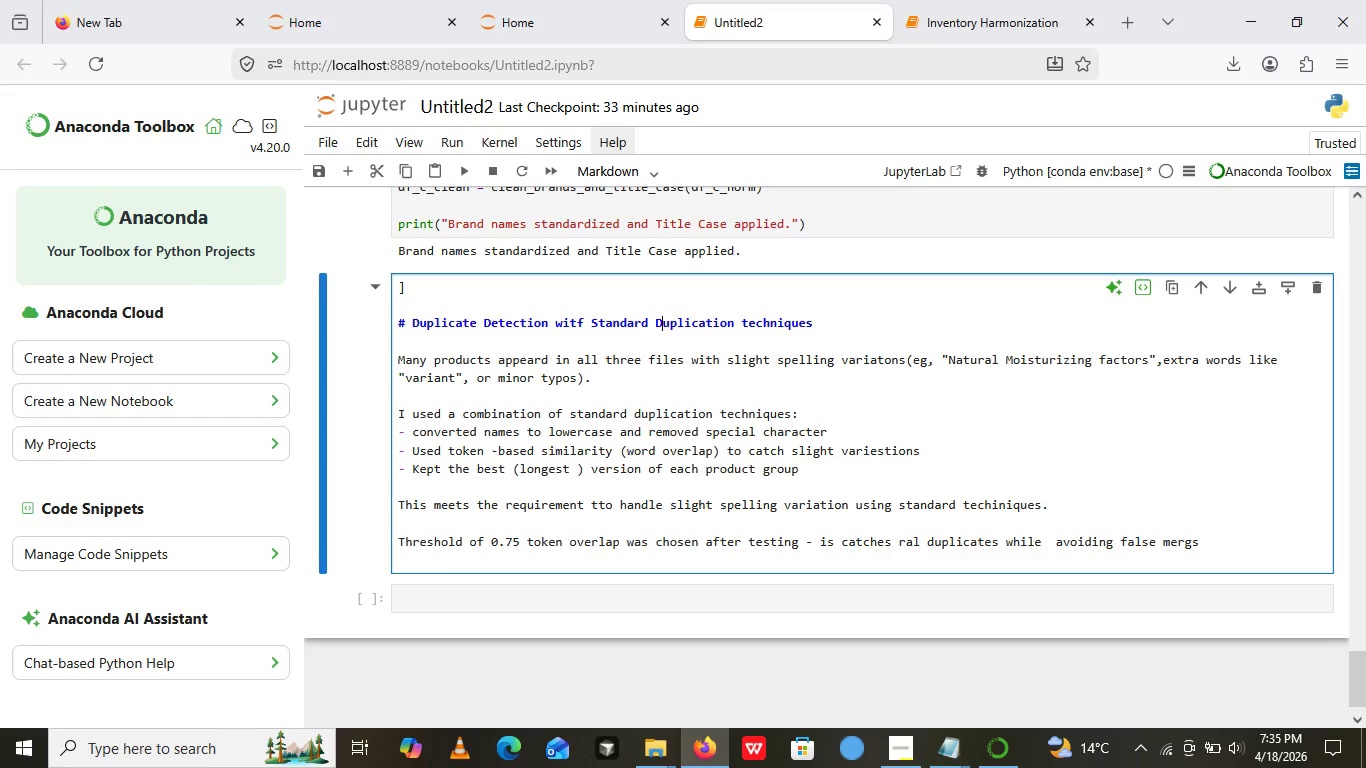 
key(Shift+D)
 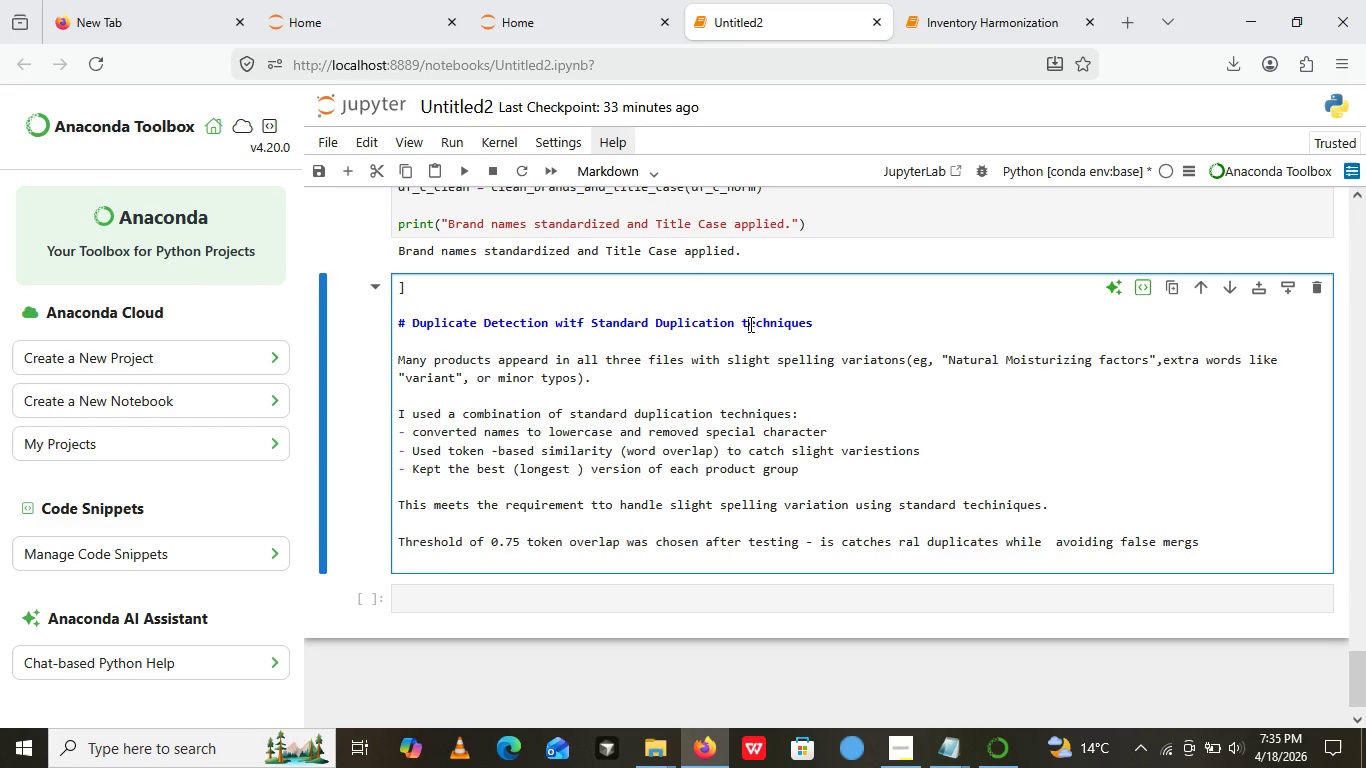 
left_click([749, 324])
 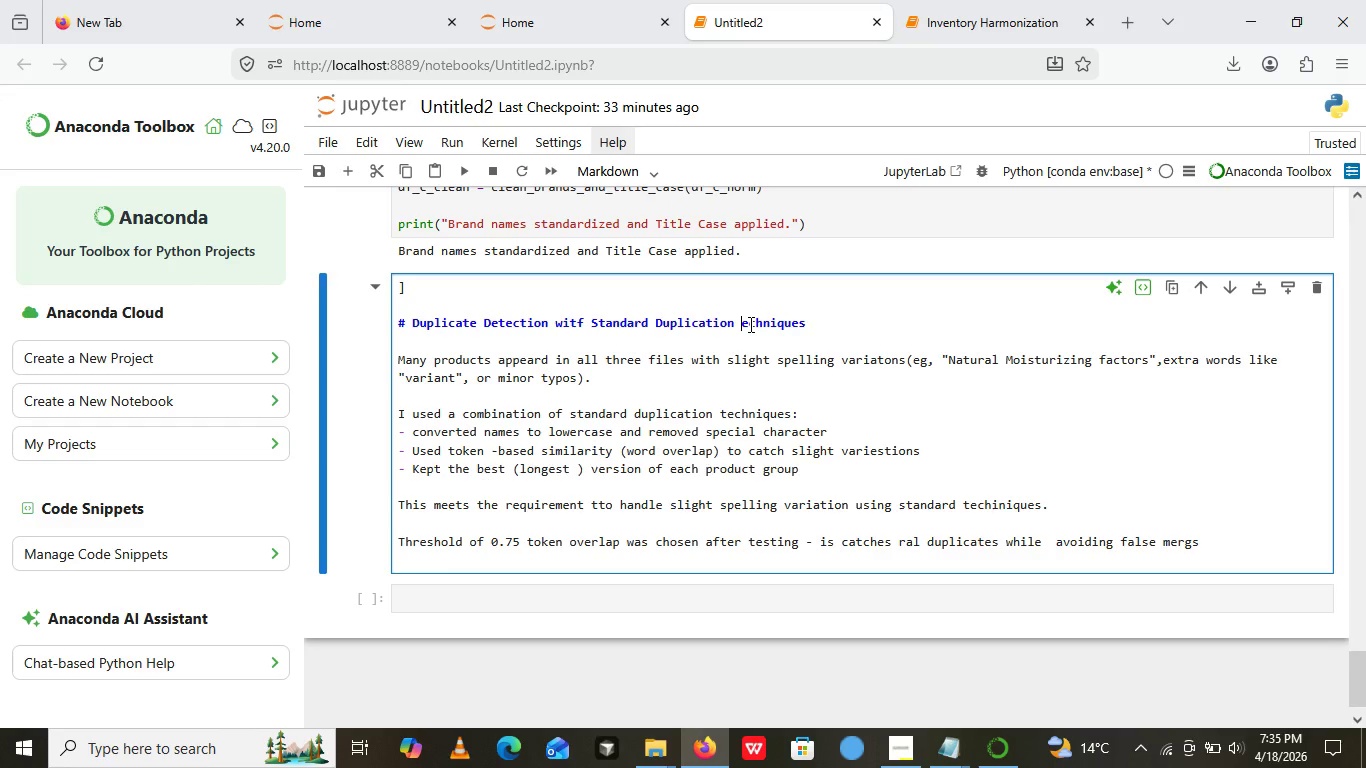 
key(Backspace)
 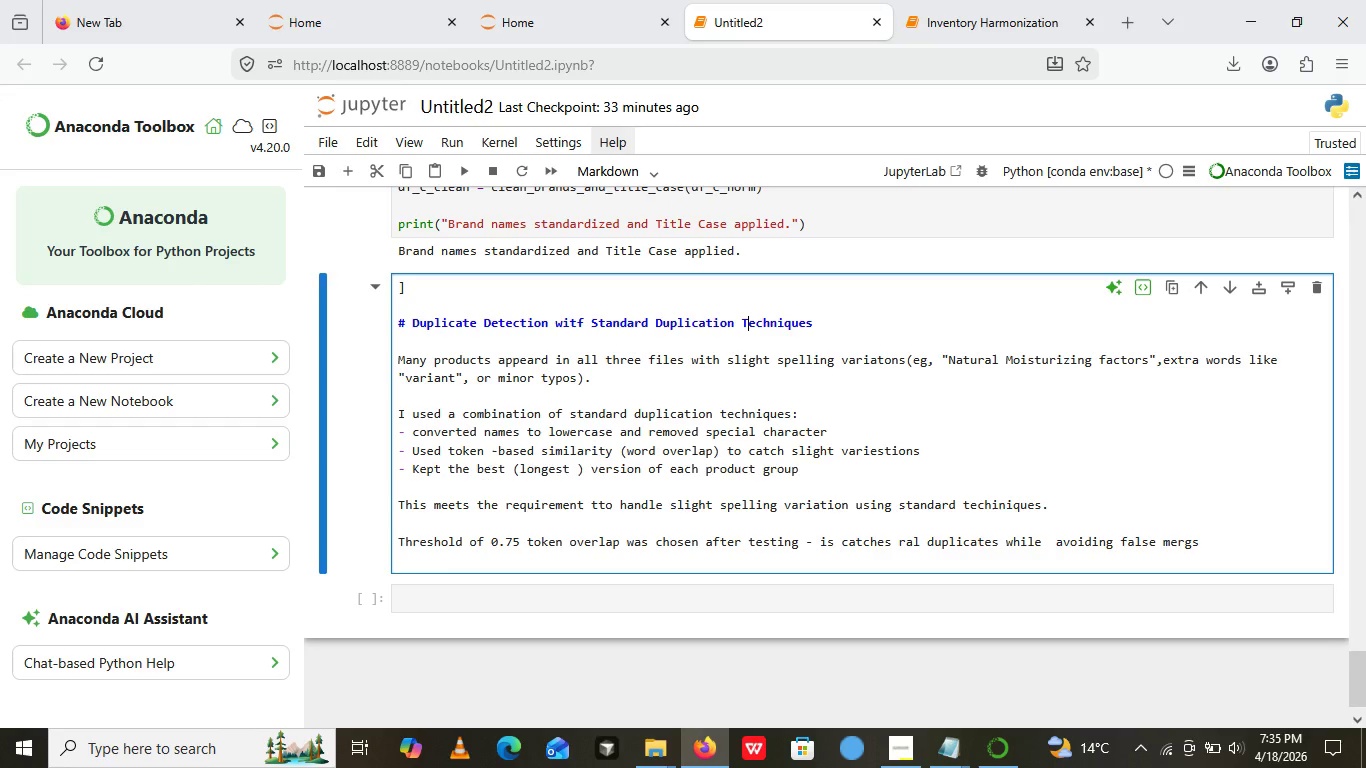 
key(Shift+ShiftLeft)
 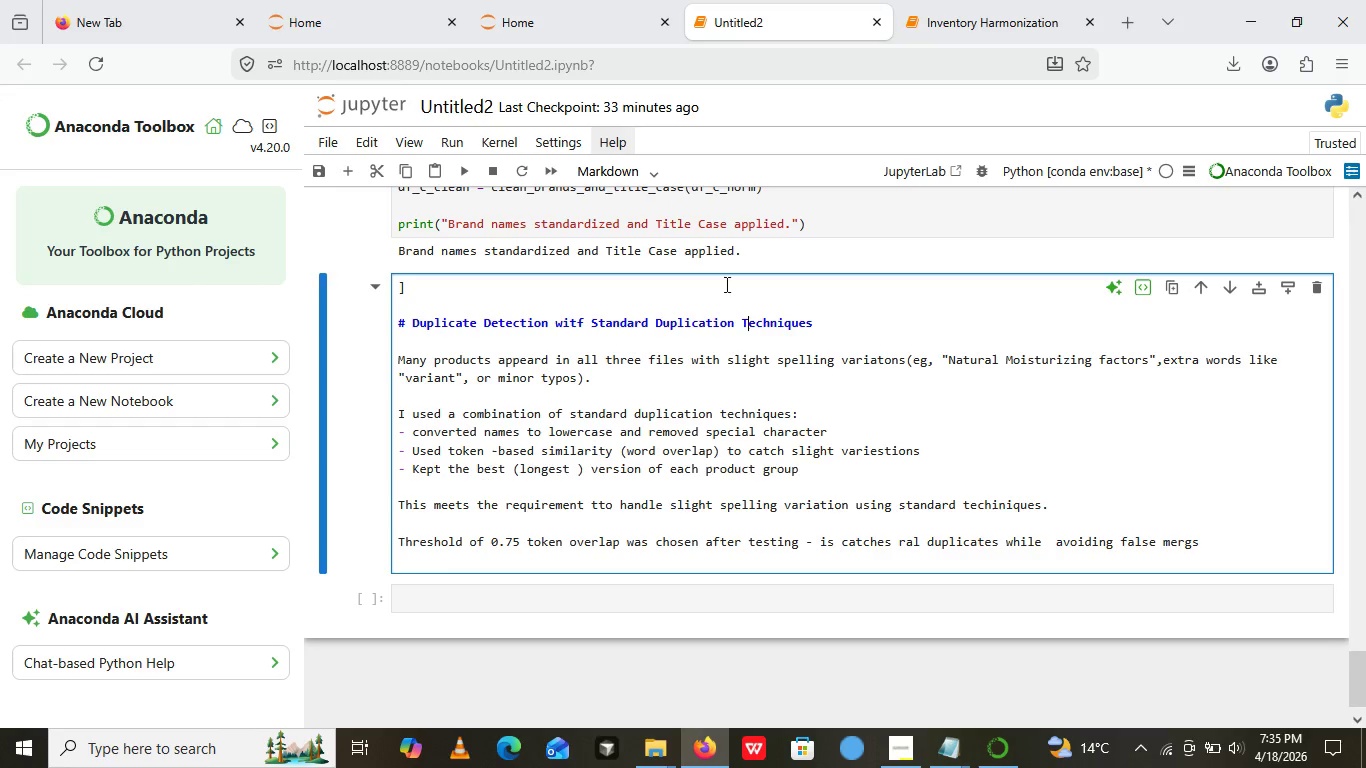 
key(Shift+T)
 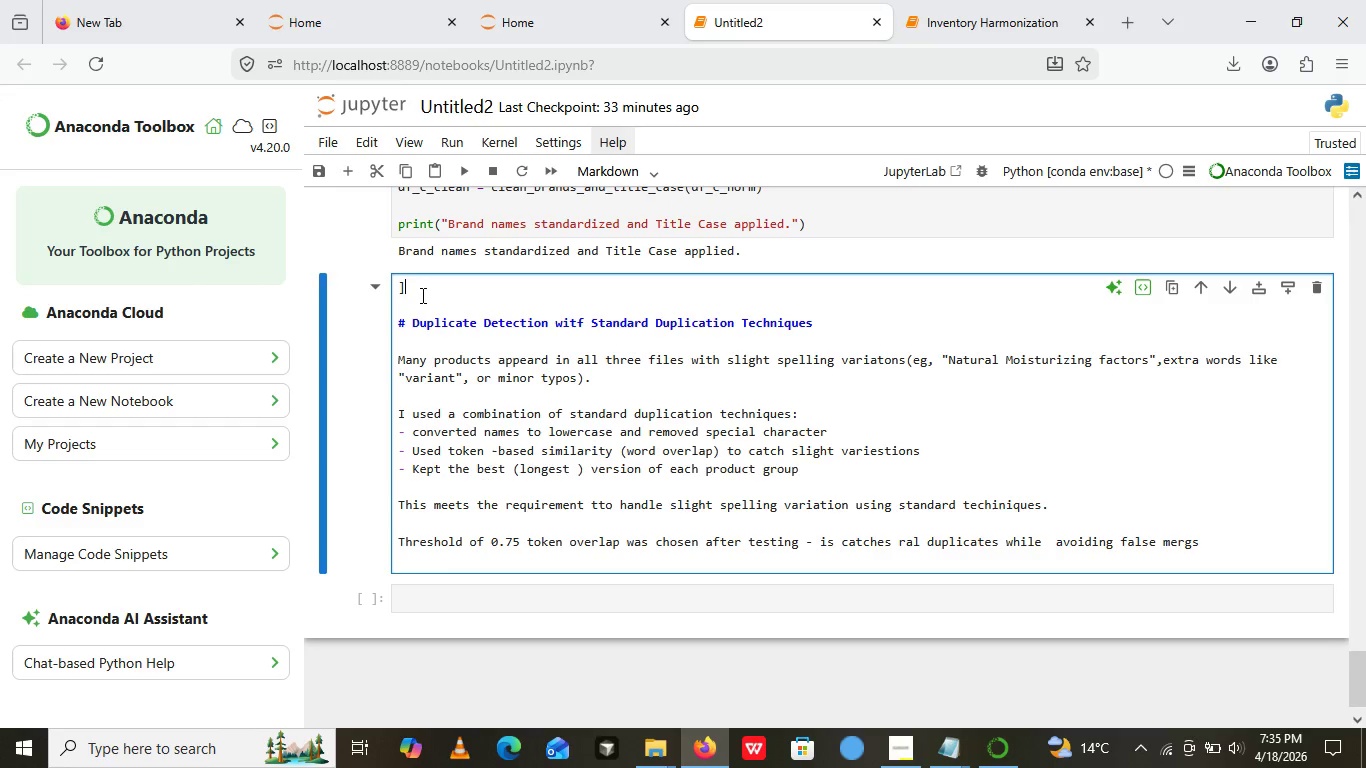 
left_click_drag(start_coordinate=[421, 295], to_coordinate=[396, 284])
 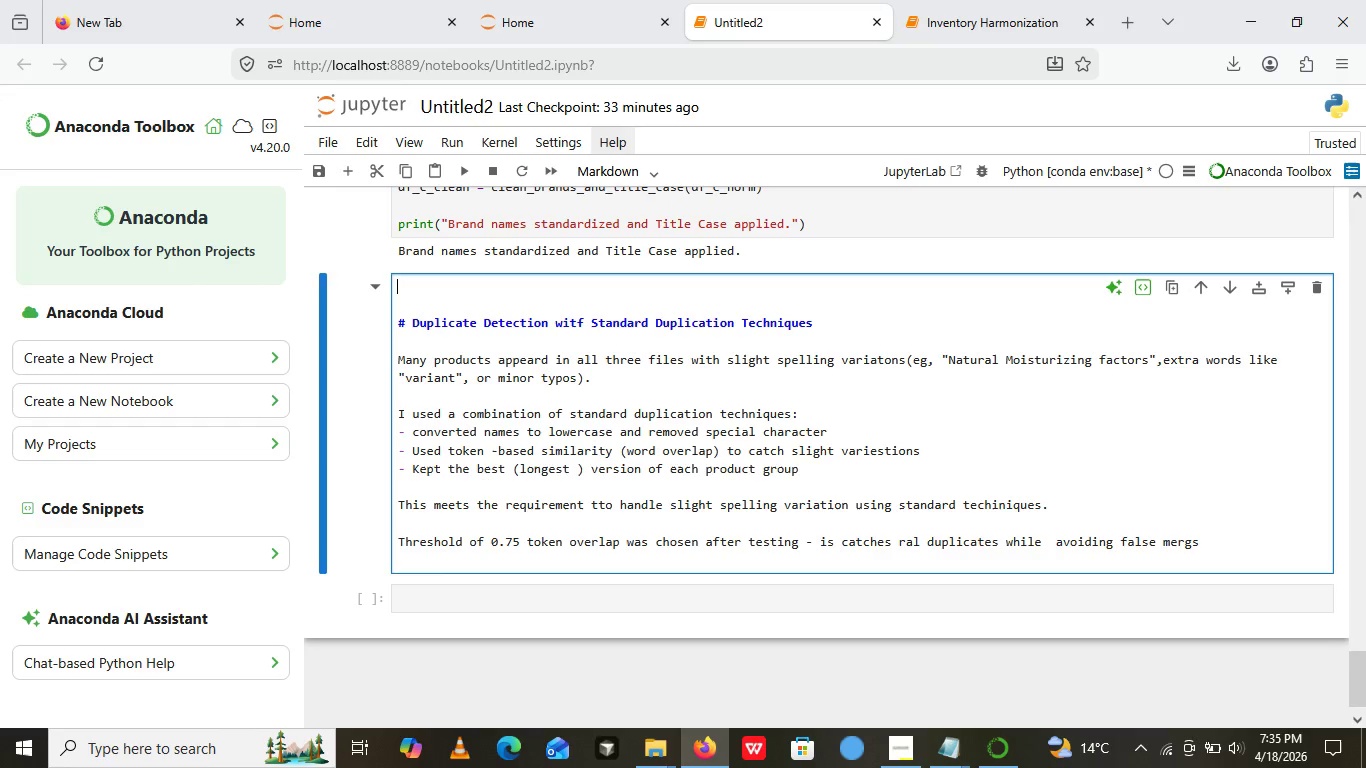 
key(Backspace)
 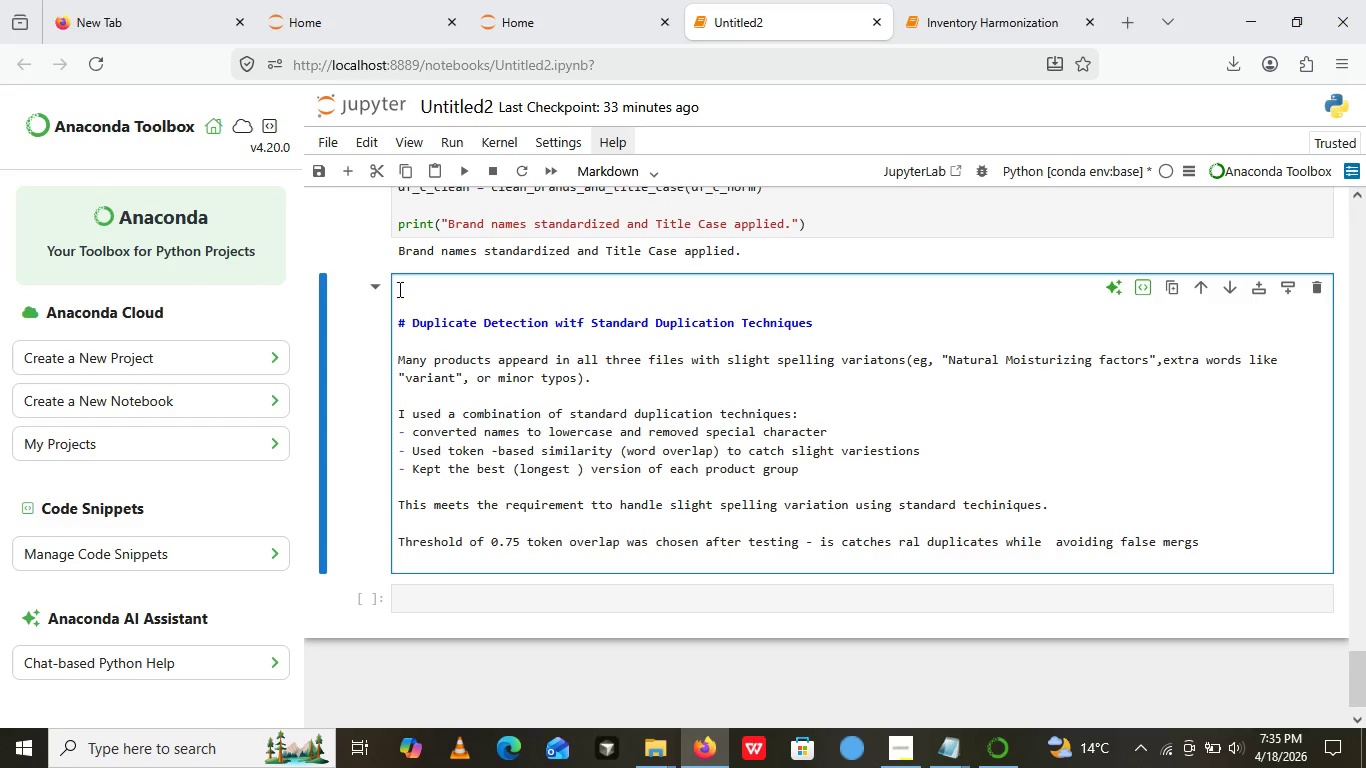 
key(Backspace)
 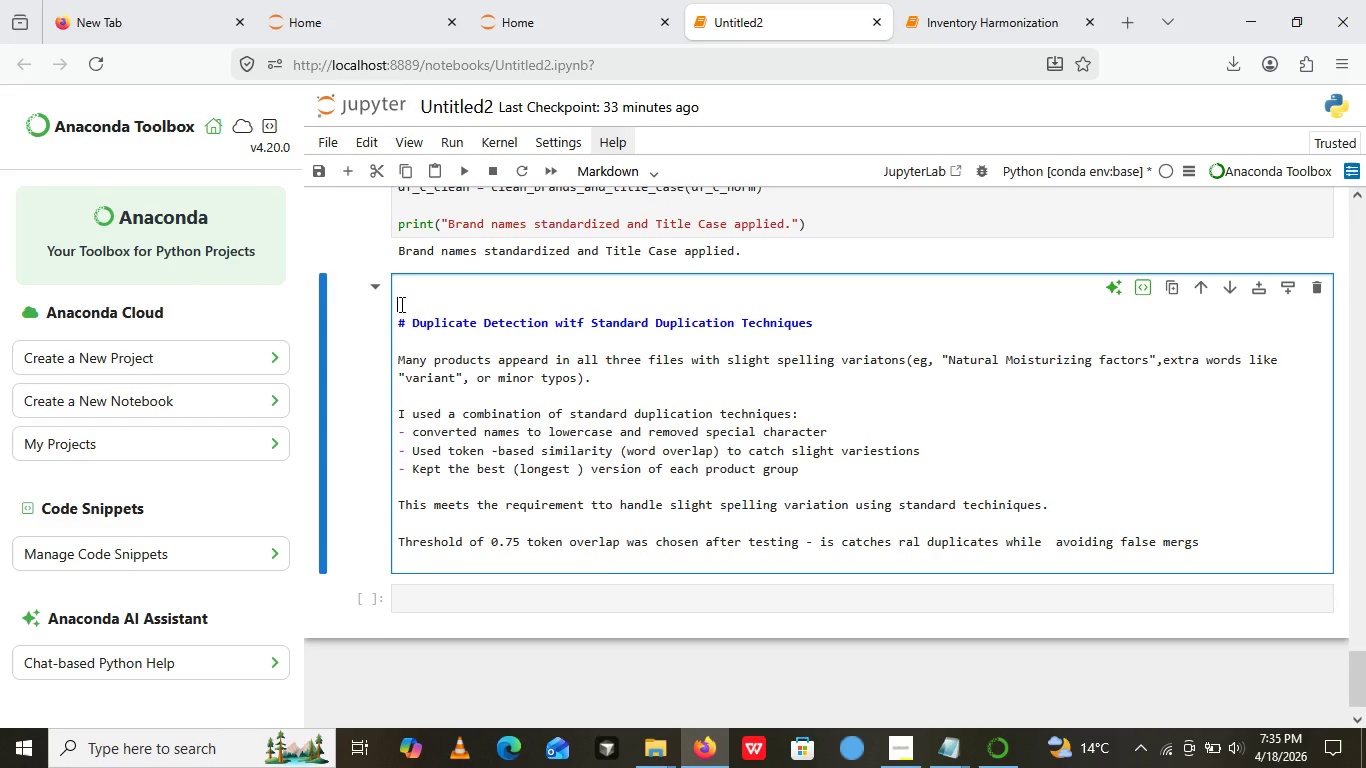 
left_click([400, 304])
 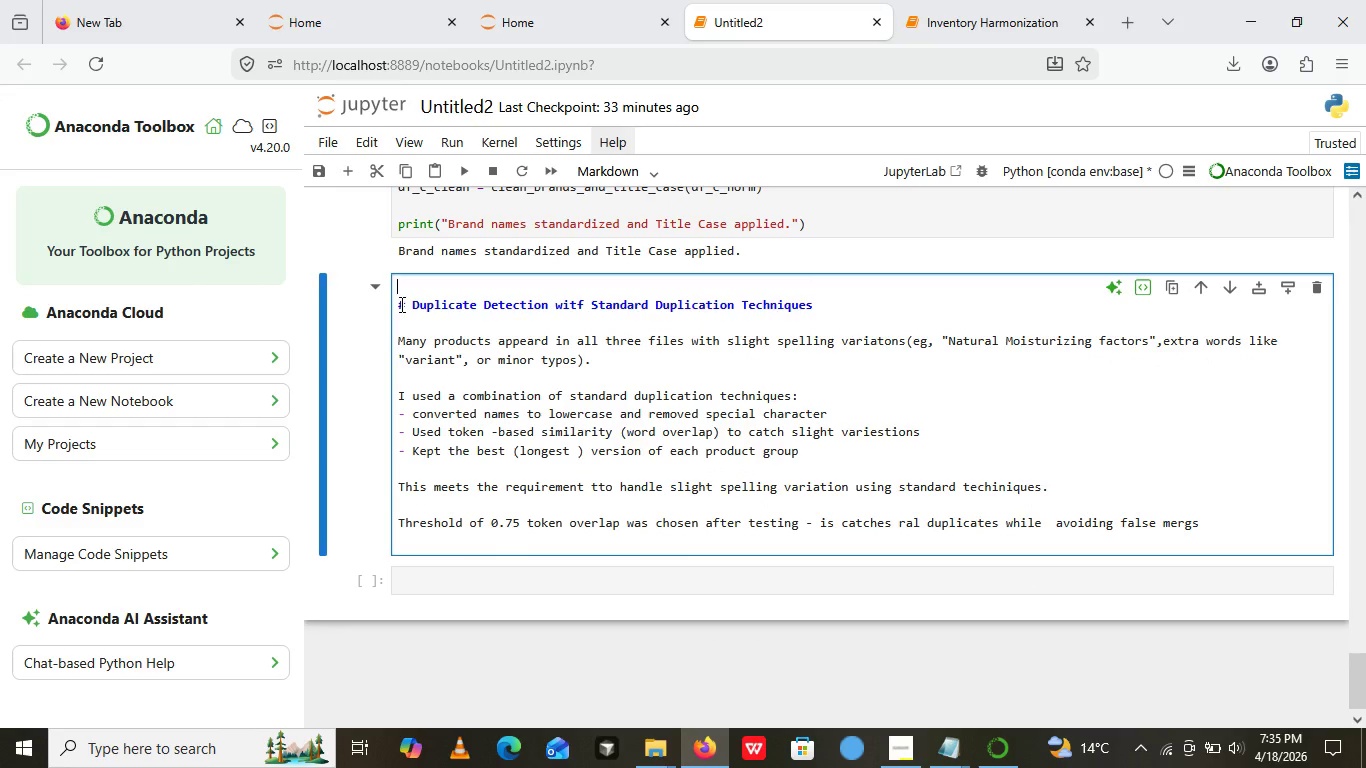 
key(Backspace)
 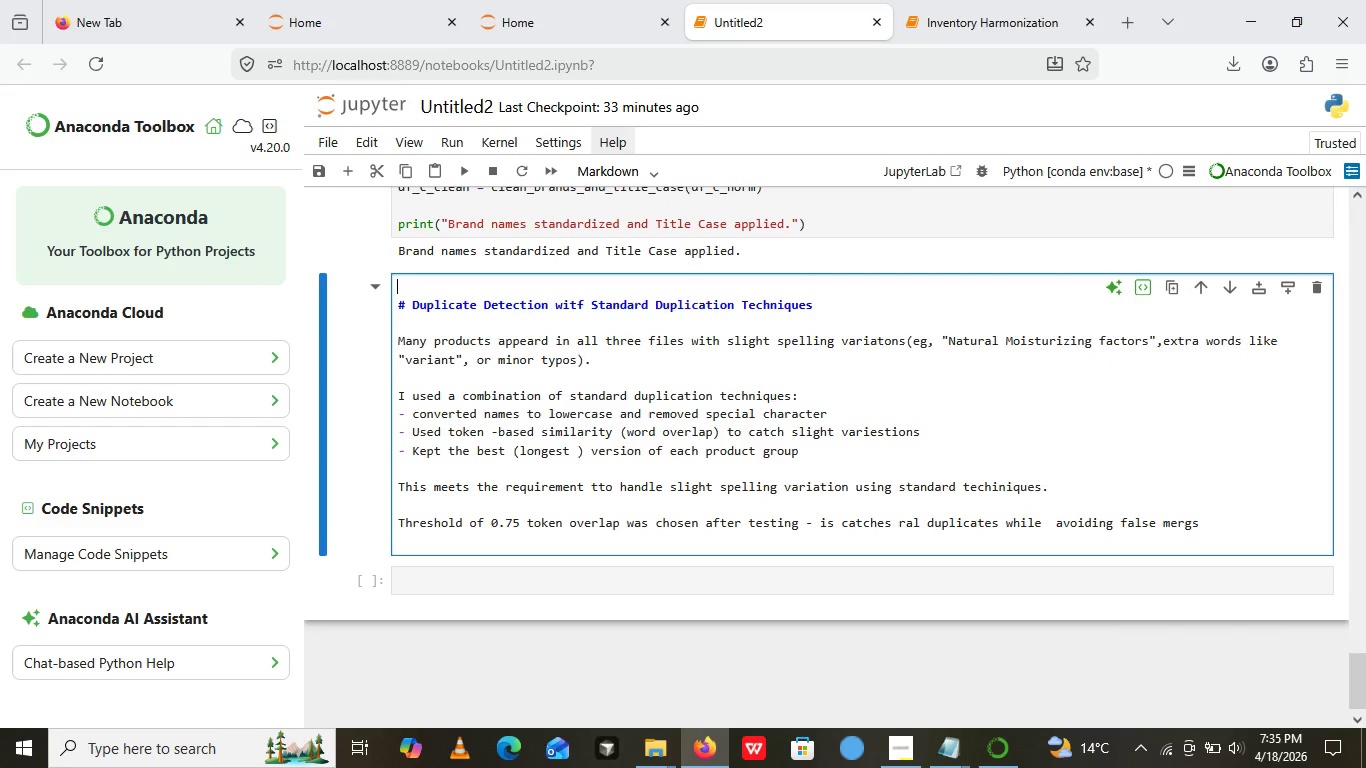 
key(Backspace)
 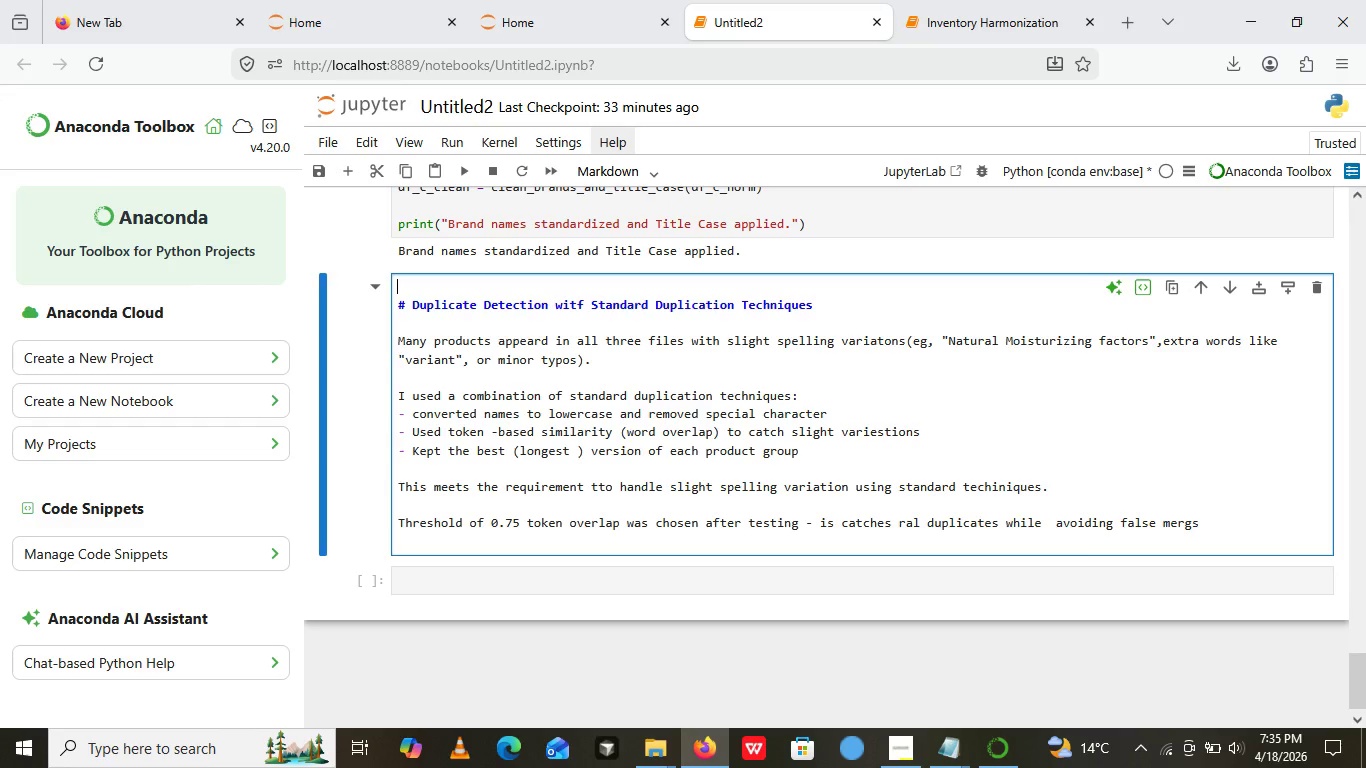 
key(Backspace)
 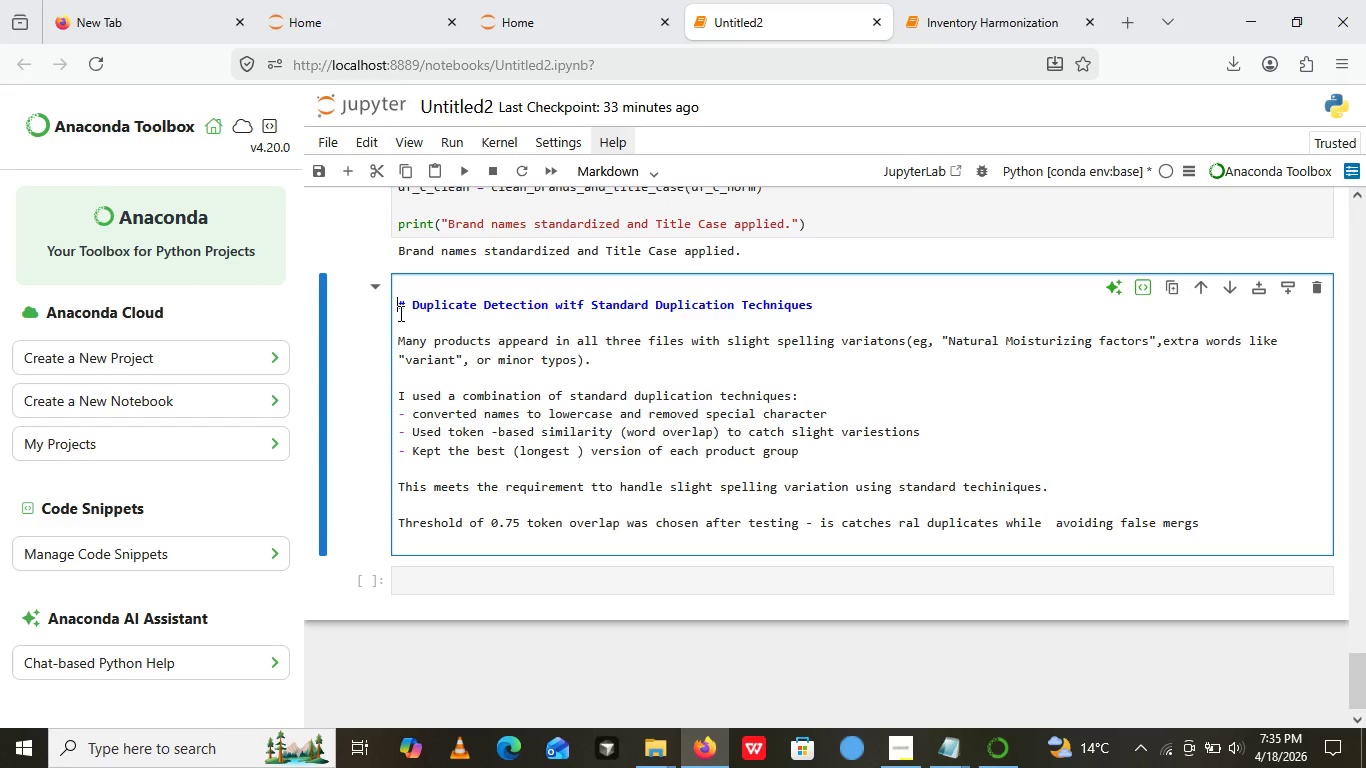 
left_click([399, 313])
 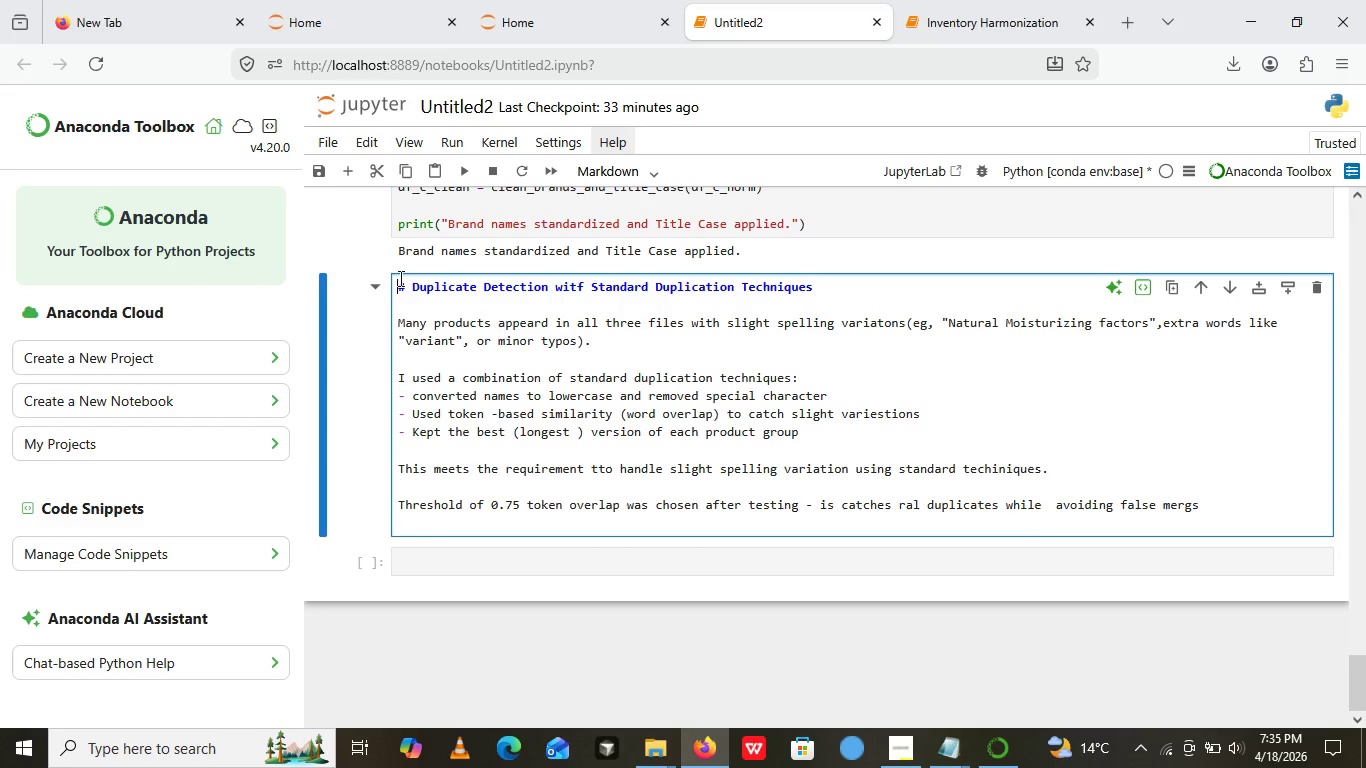 
key(Backspace)
 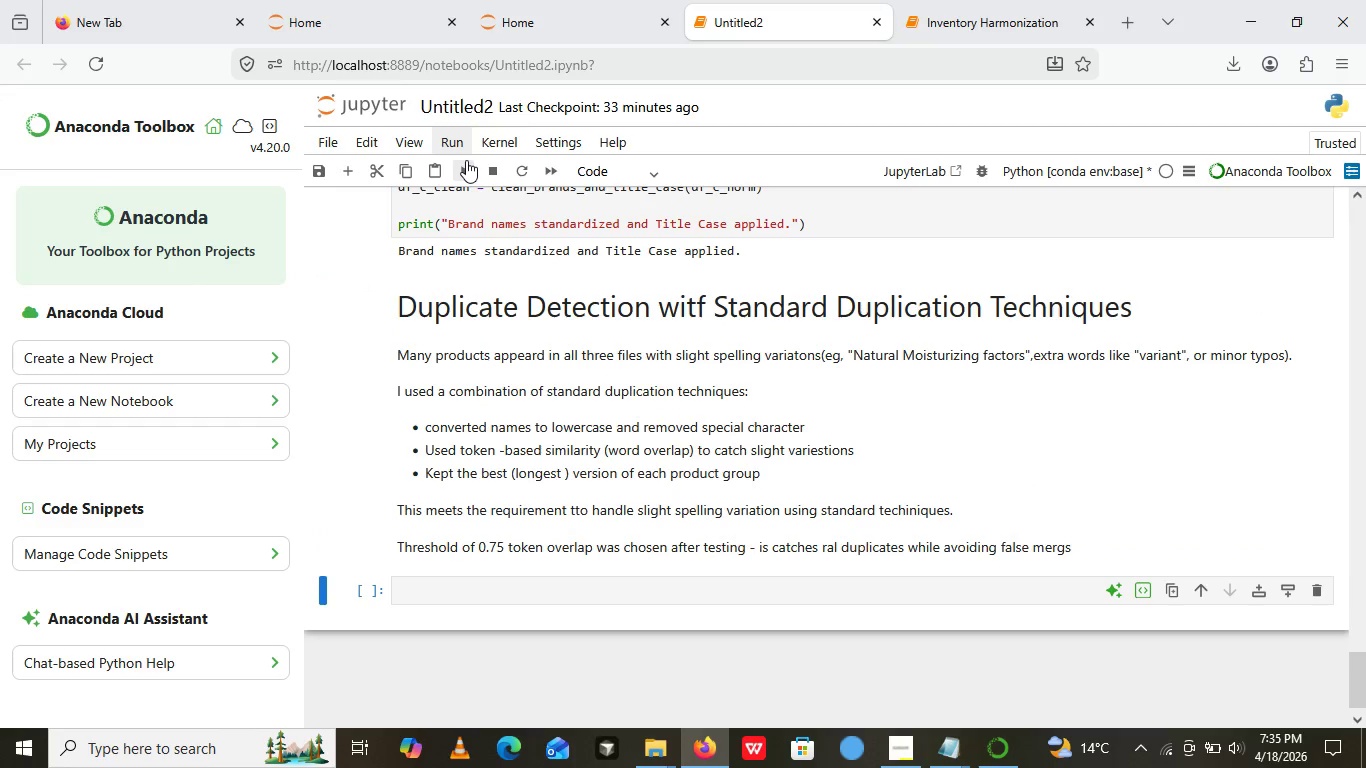 
left_click([466, 160])
 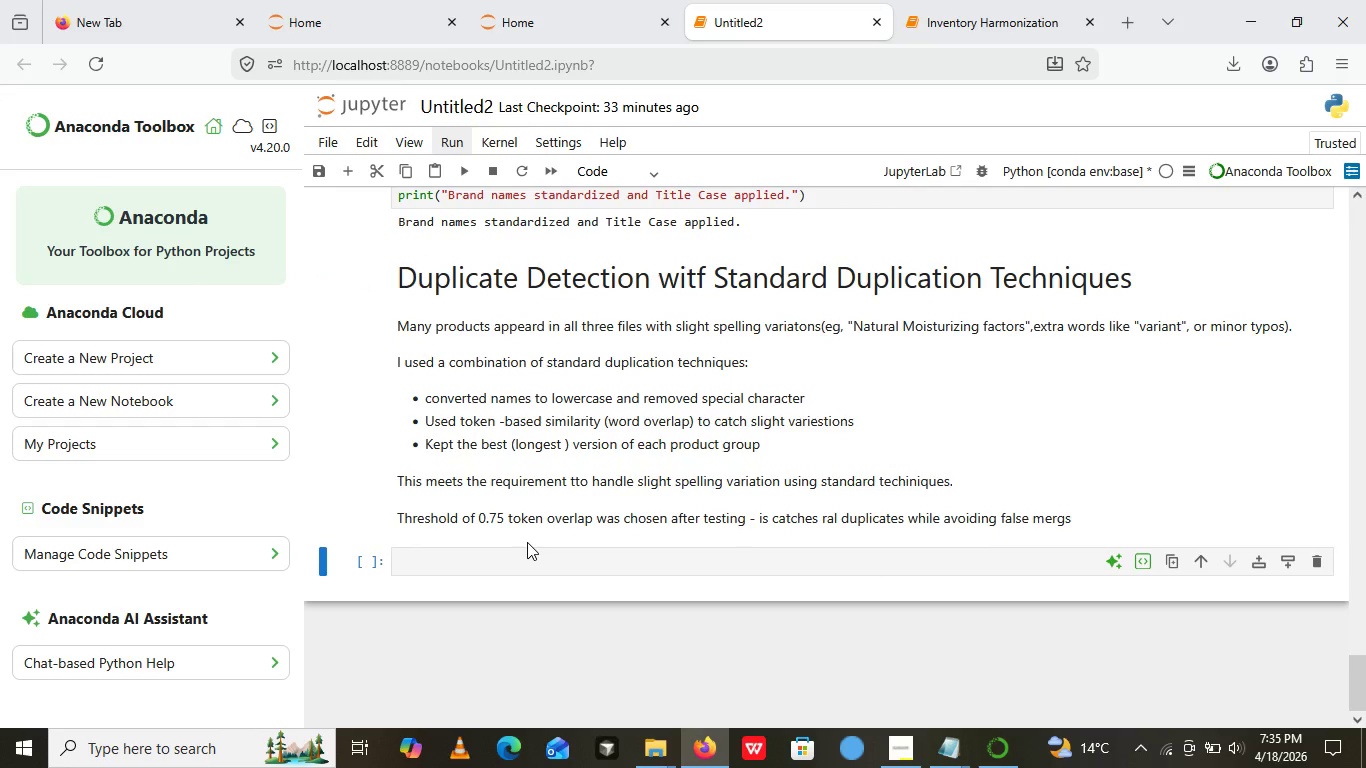 
left_click([527, 542])
 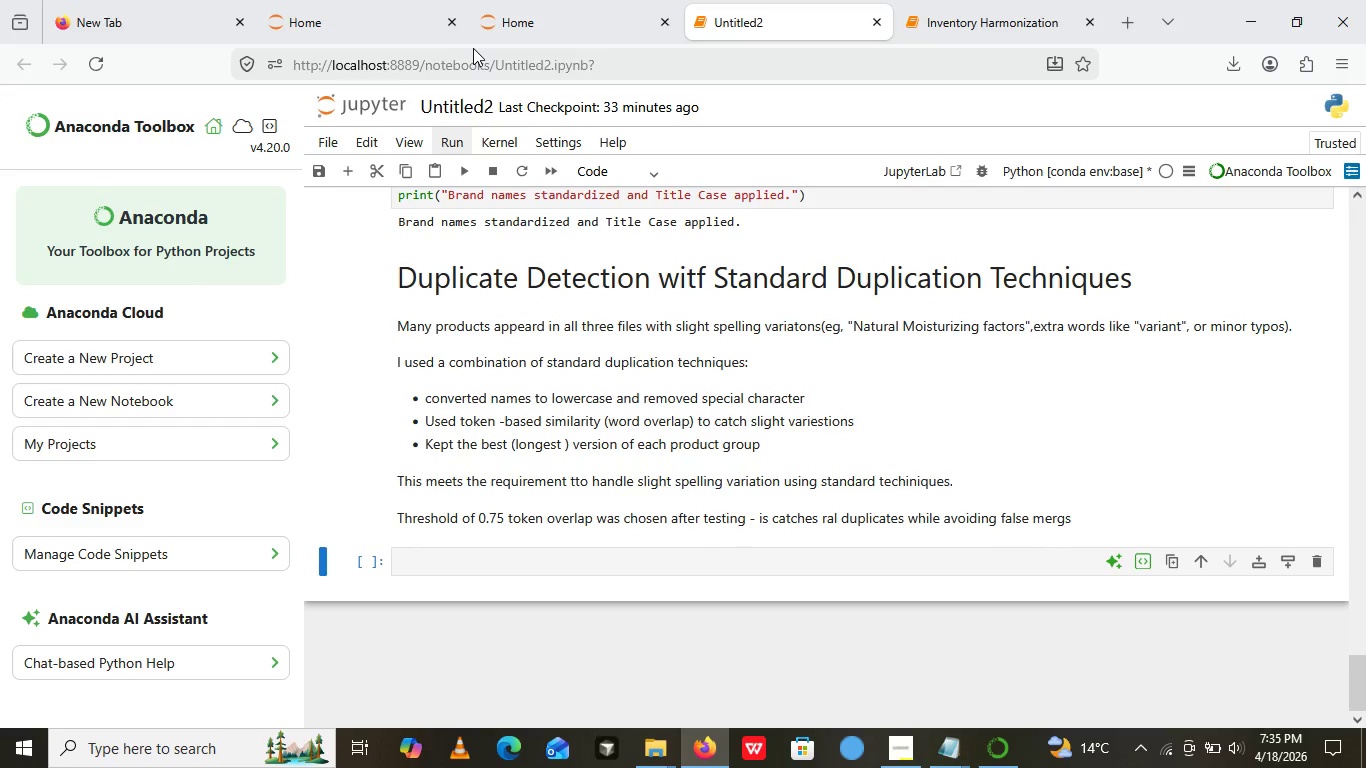 
left_click([500, 574])
 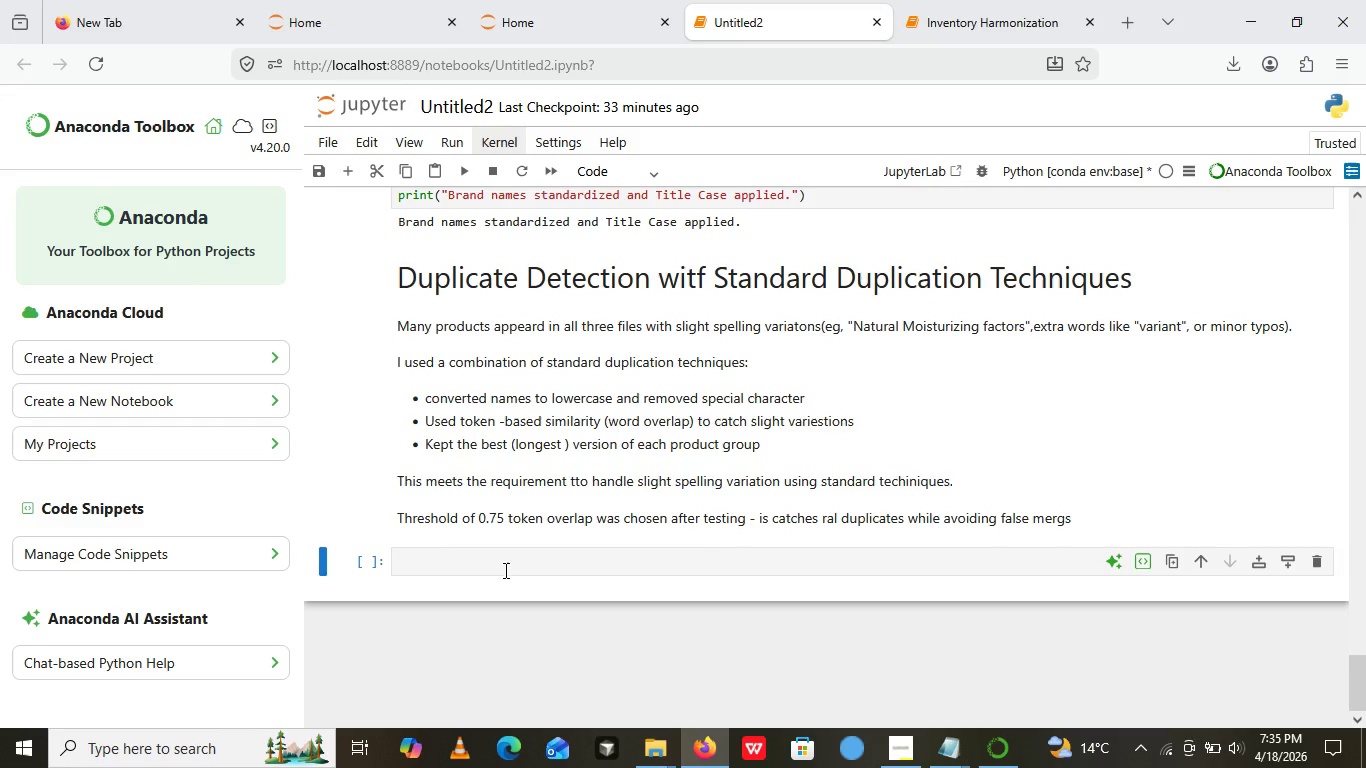 
left_click([504, 570])
 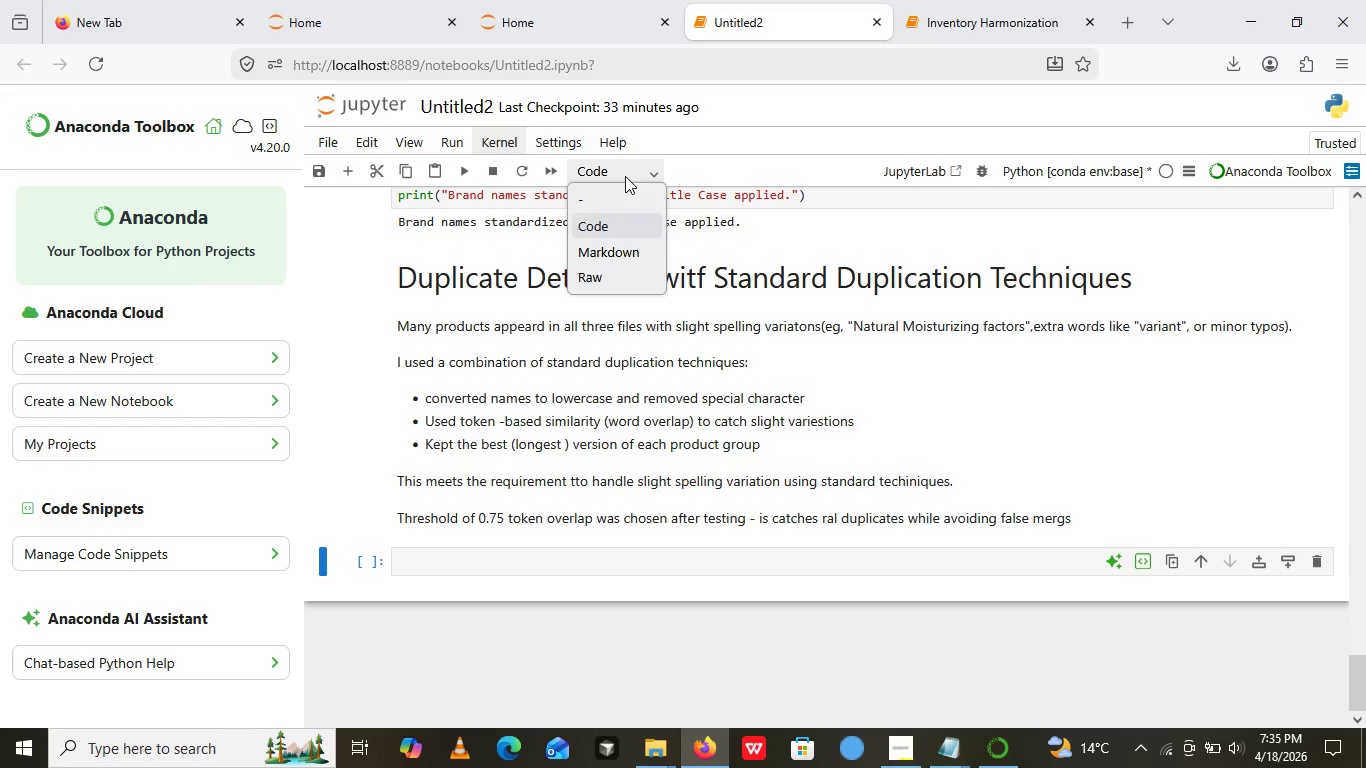 
left_click([625, 176])
 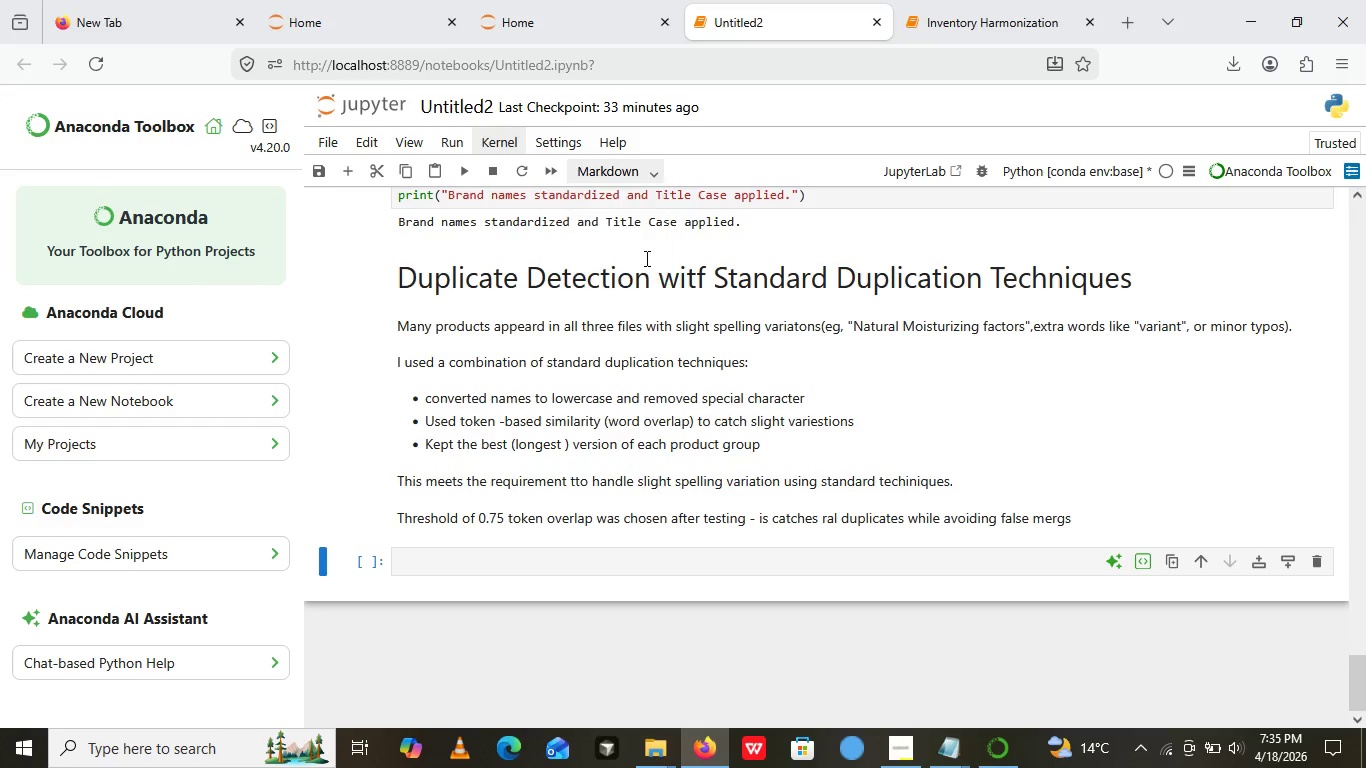 
left_click([645, 258])
 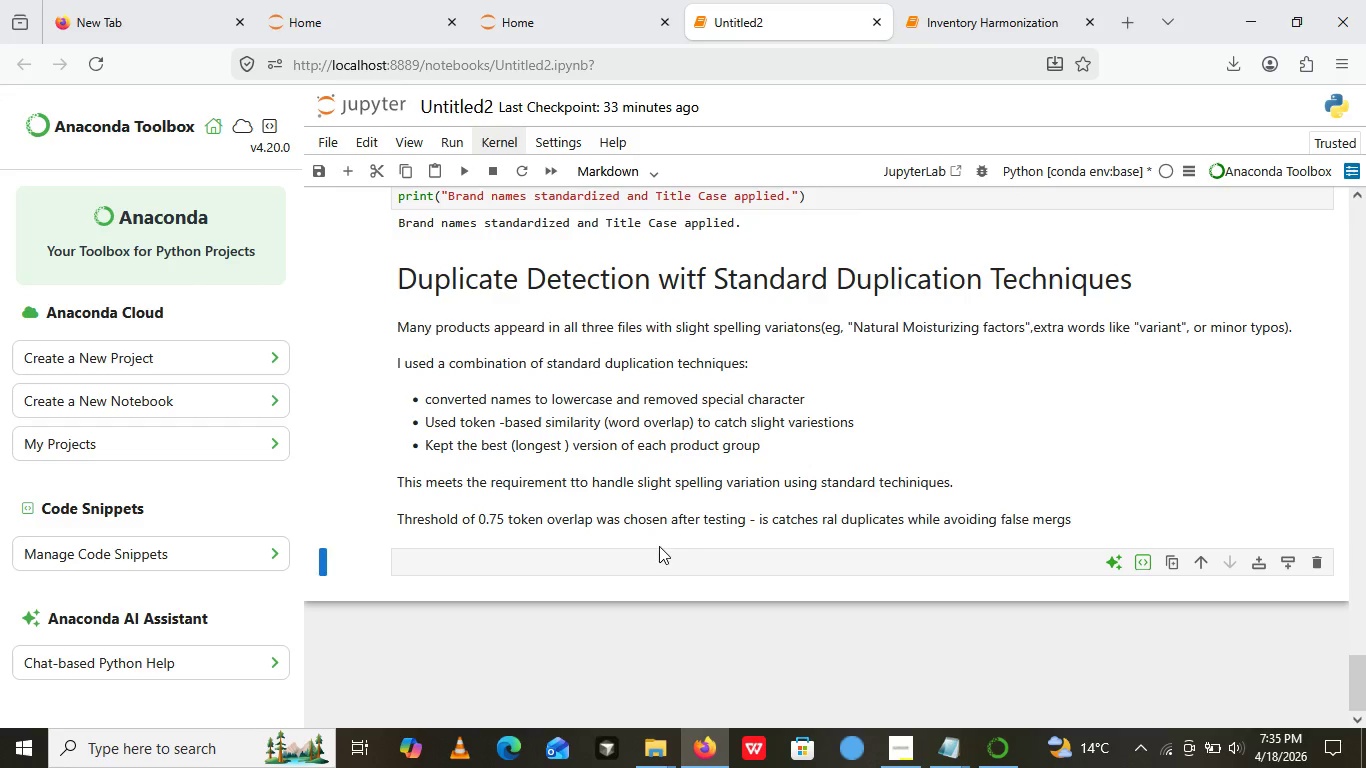 
left_click([659, 546])
 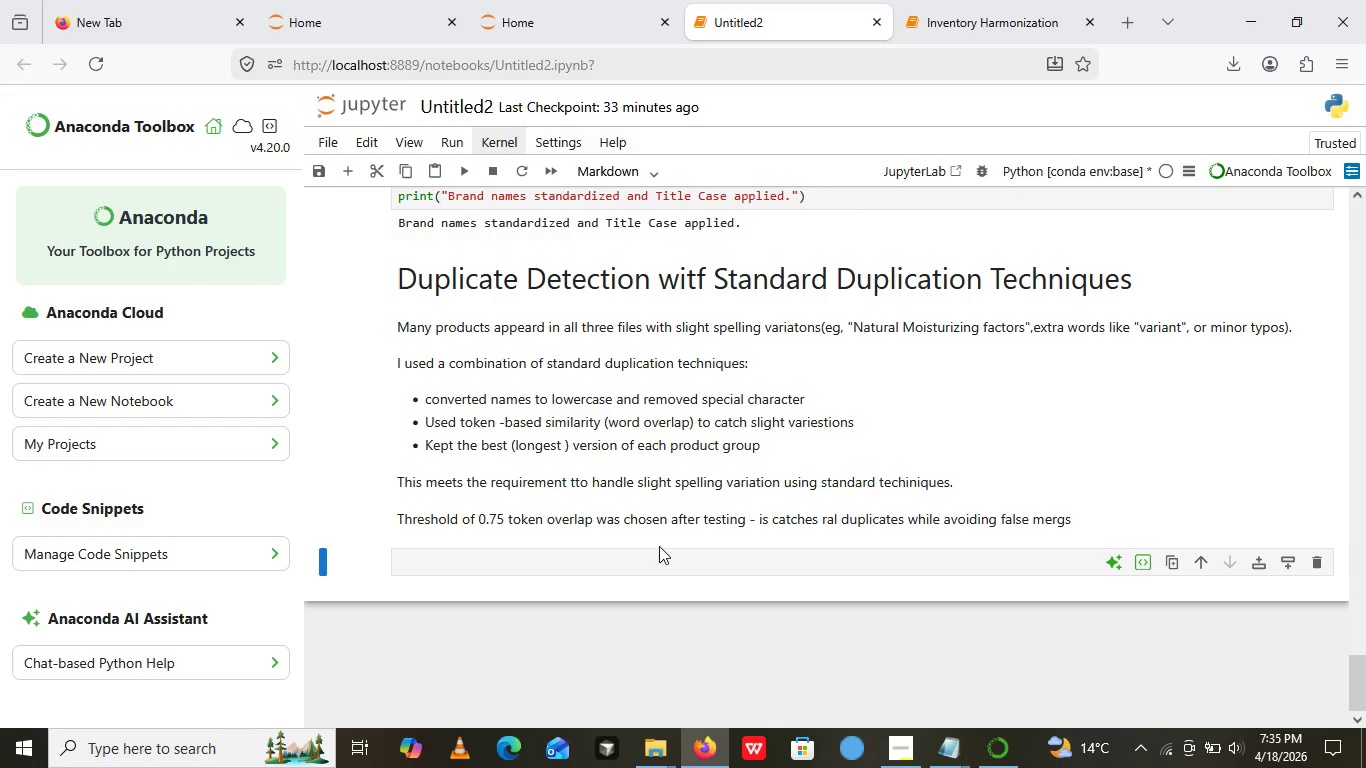 
type(def)
 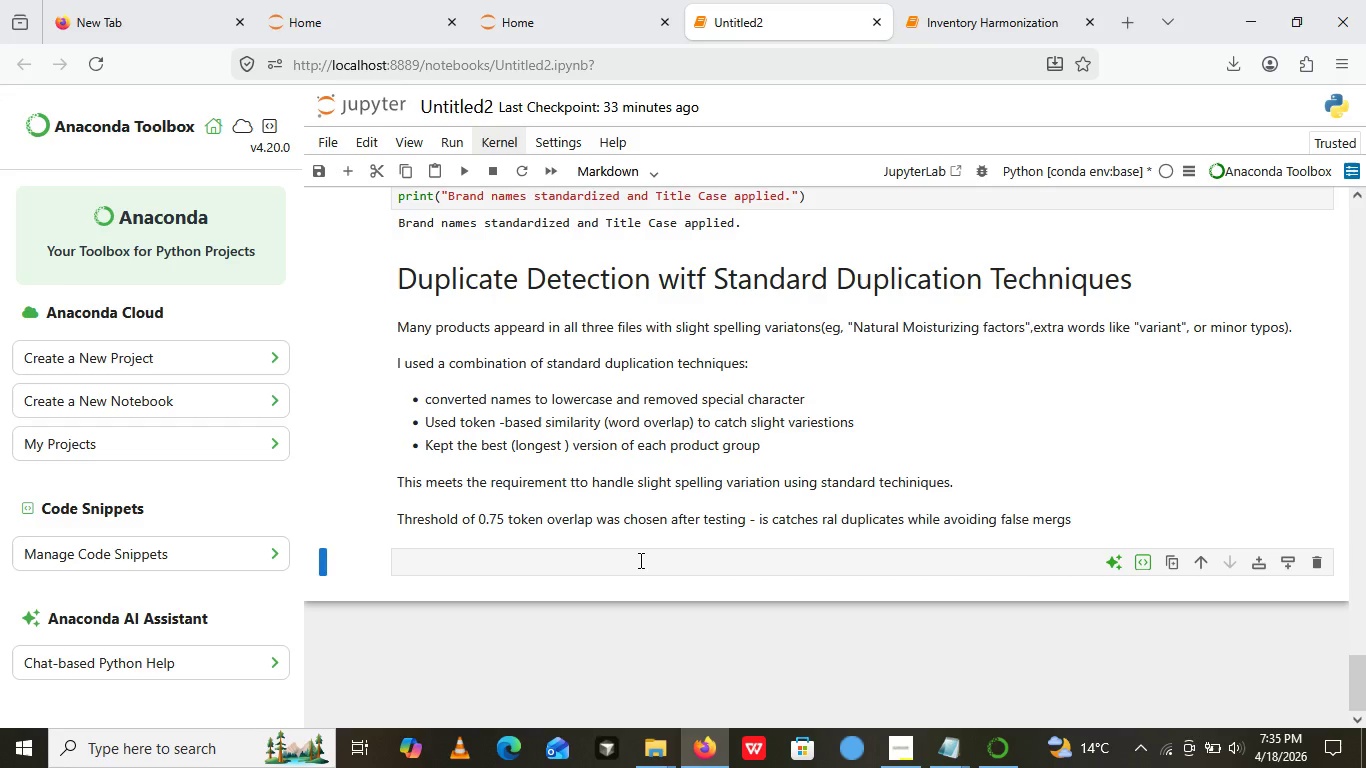 
left_click([633, 560])
 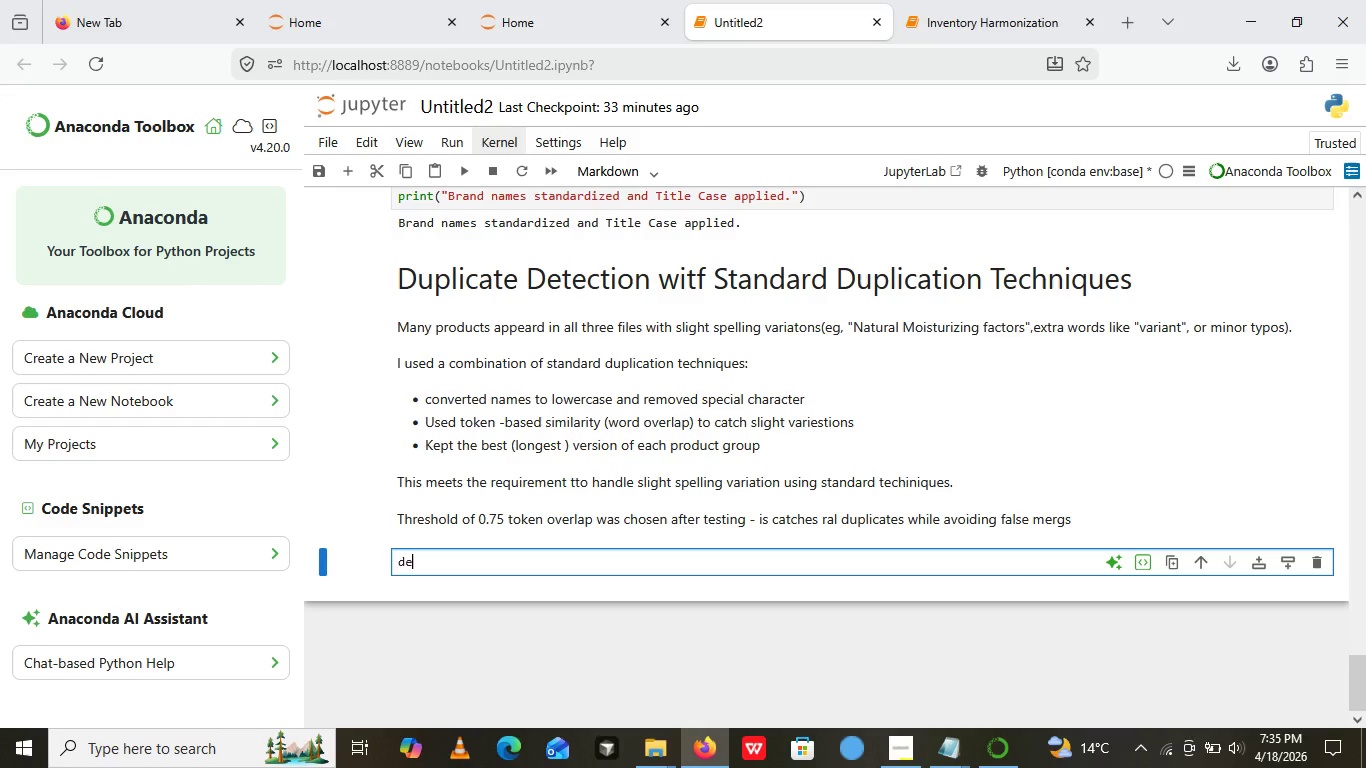 
type(def dedi)
key(Backspace)
type(duplicatio)
key(Backspace)
key(Backspace)
type(e_)
 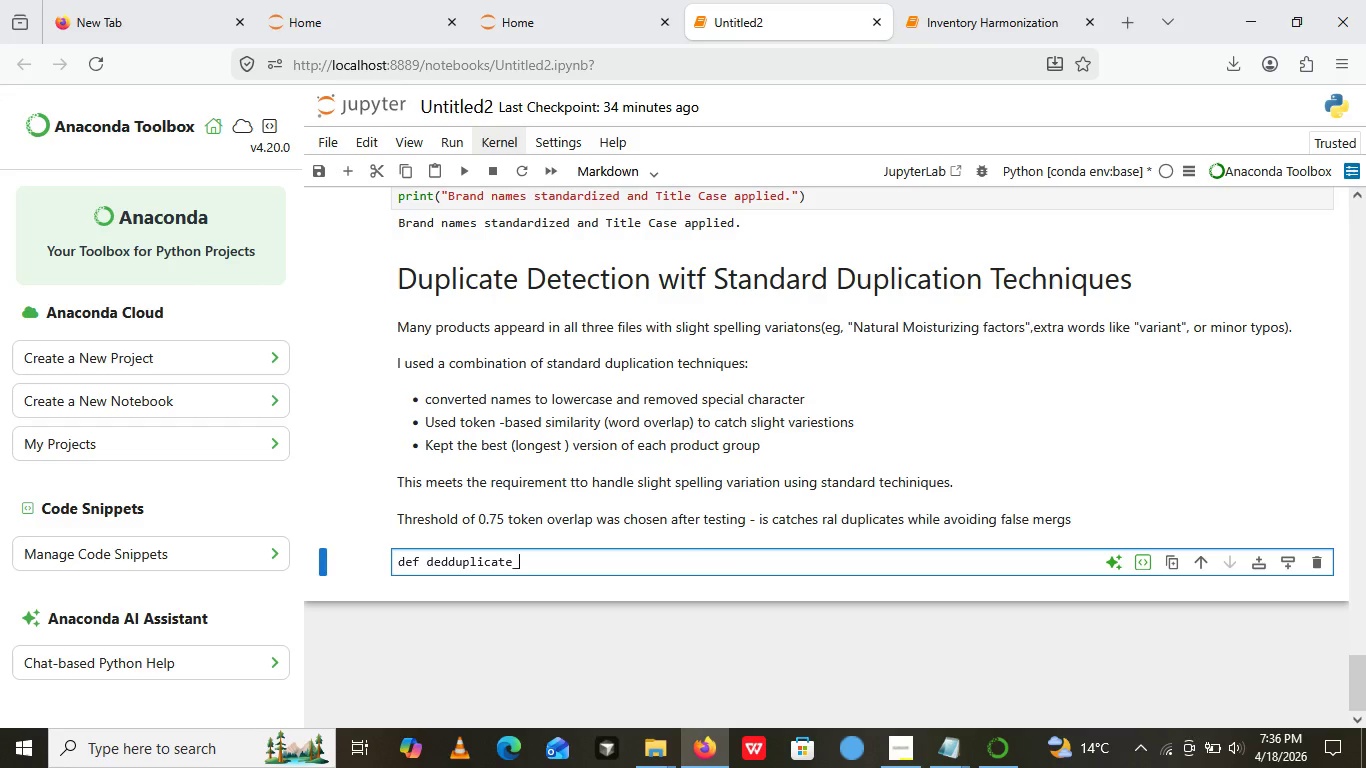 
type(catalog())
 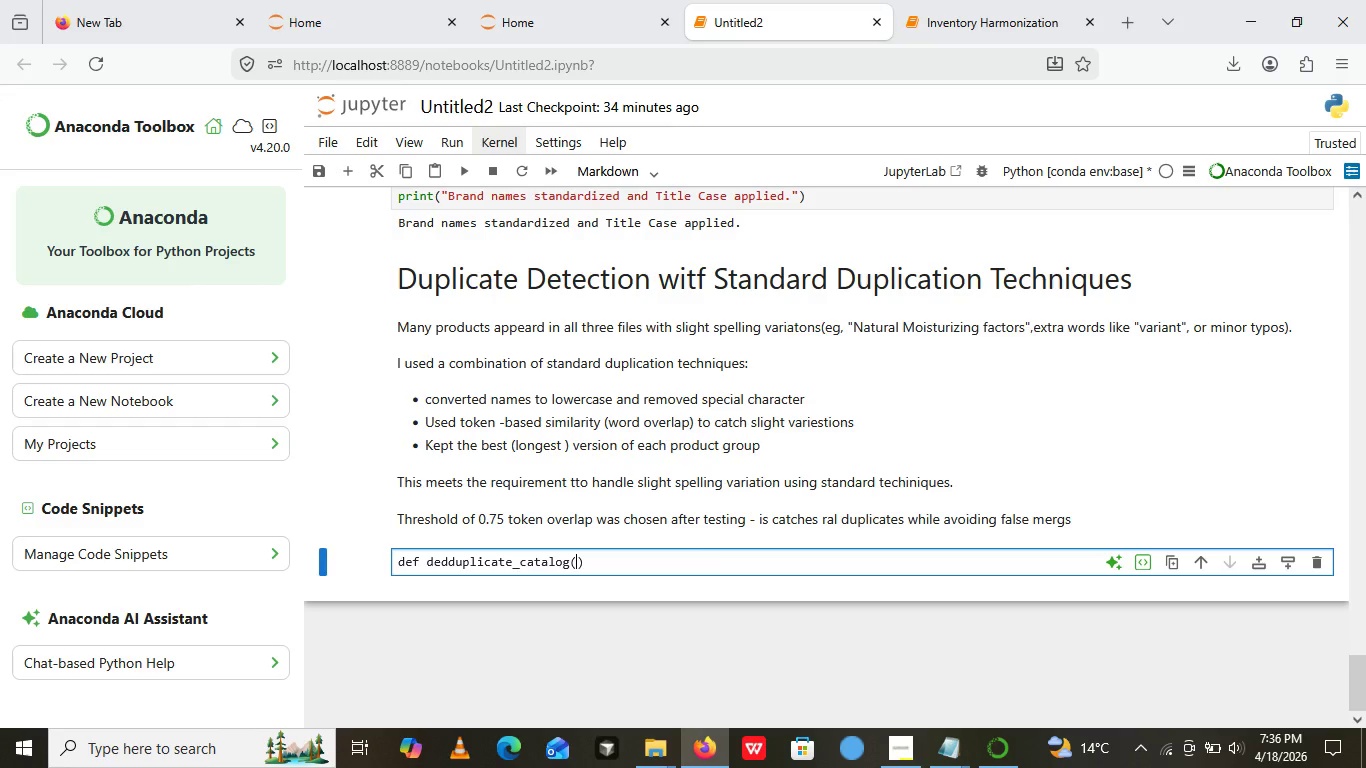 
key(ArrowLeft)
 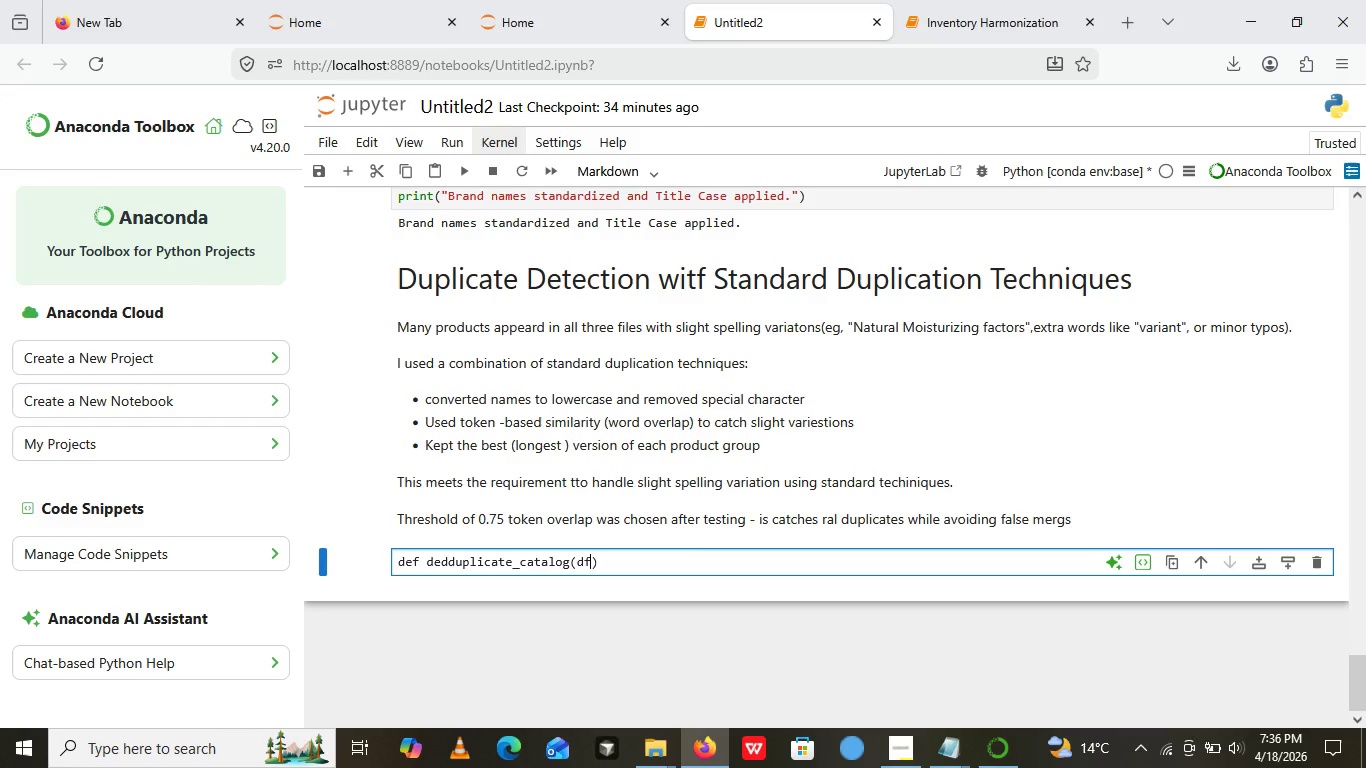 
type(dfs)
 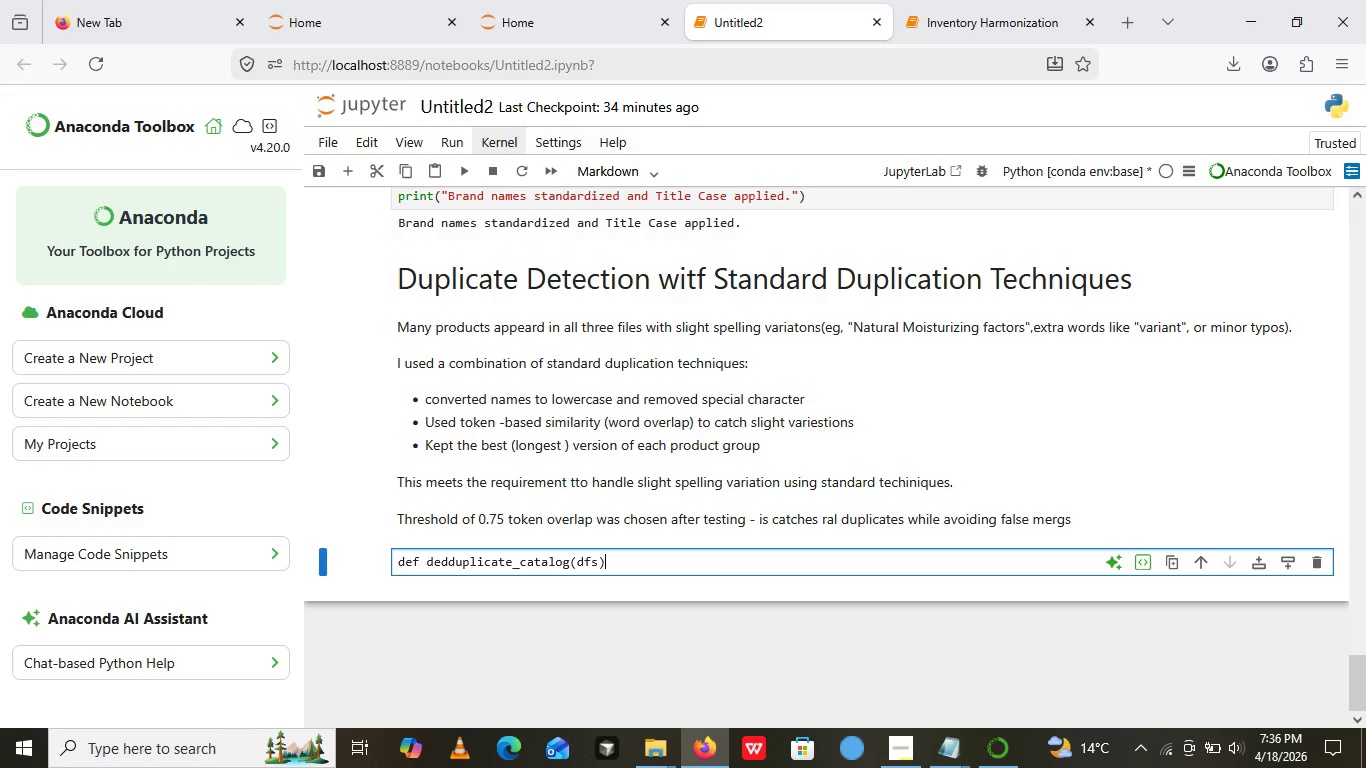 
key(ArrowRight)
 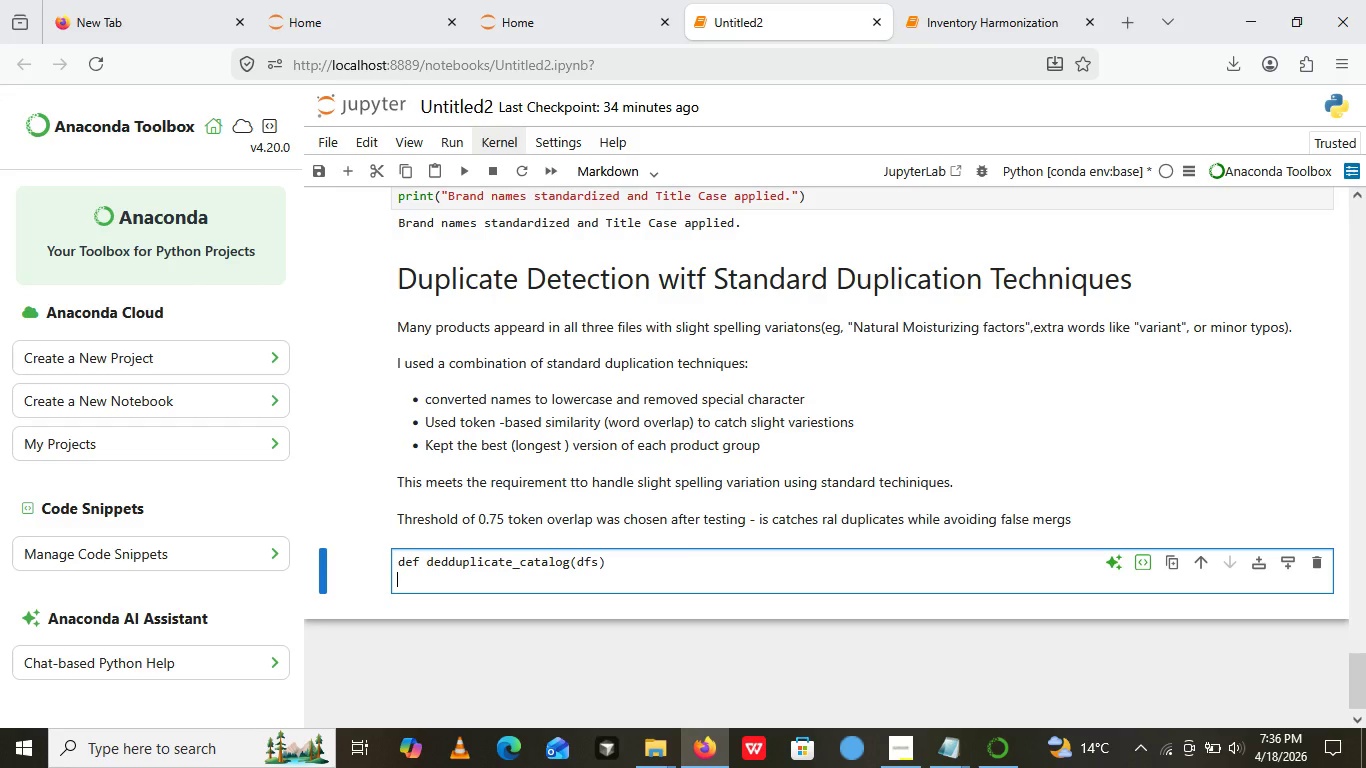 
key(Enter)
 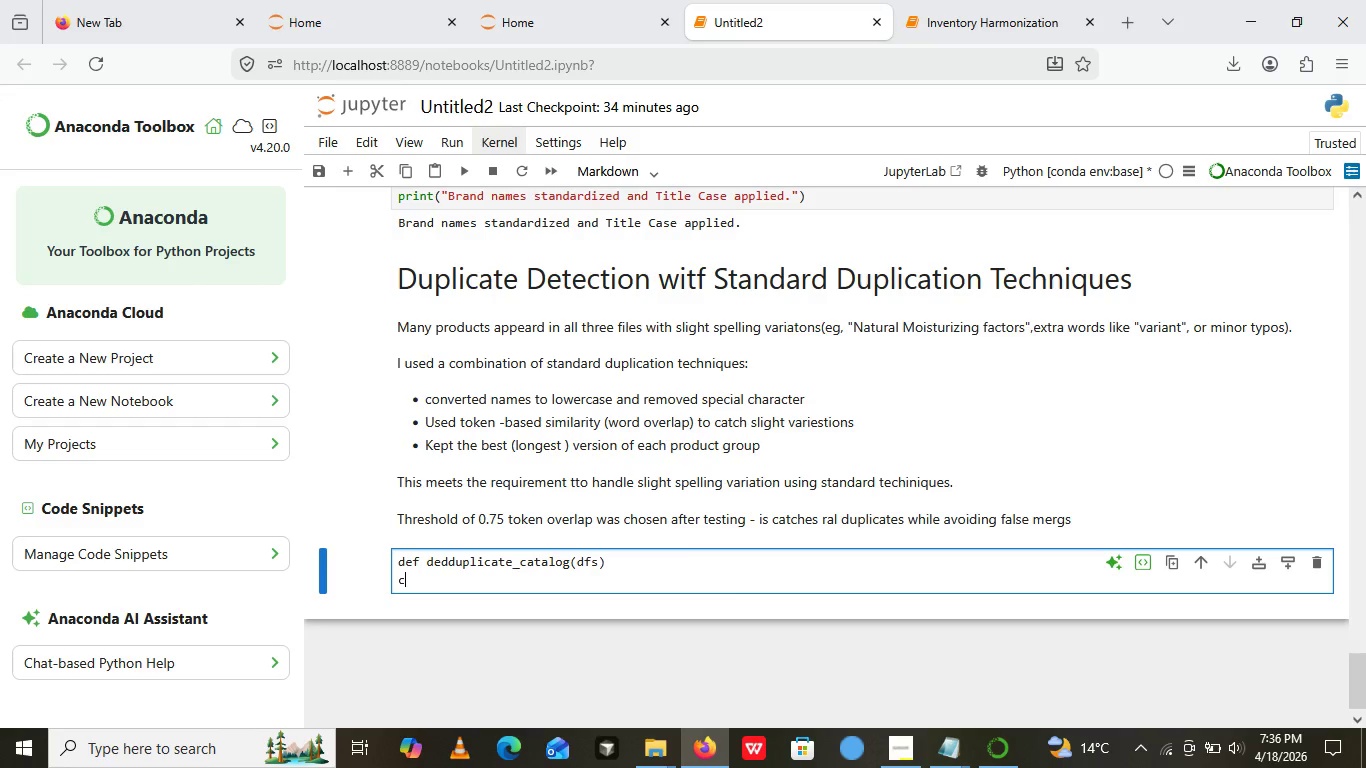 
type(combine )
 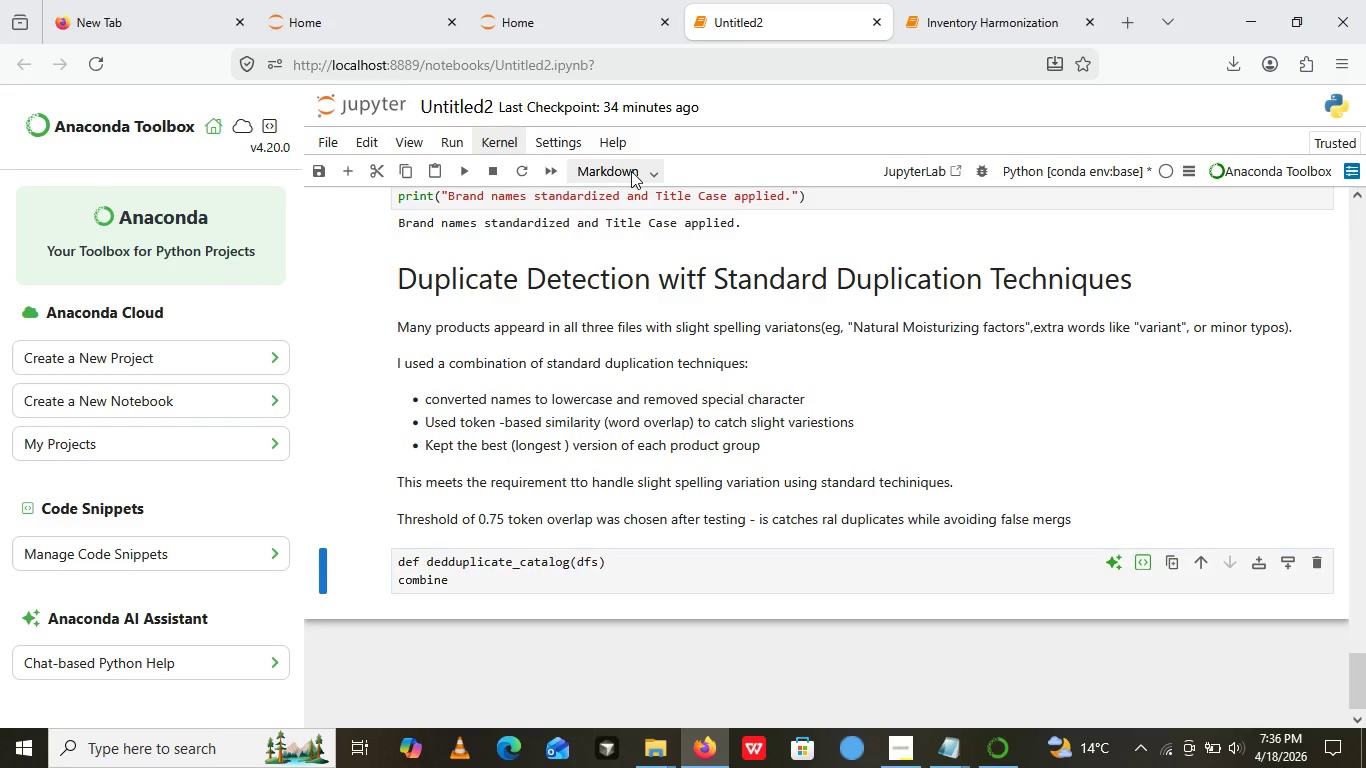 
left_click([631, 171])
 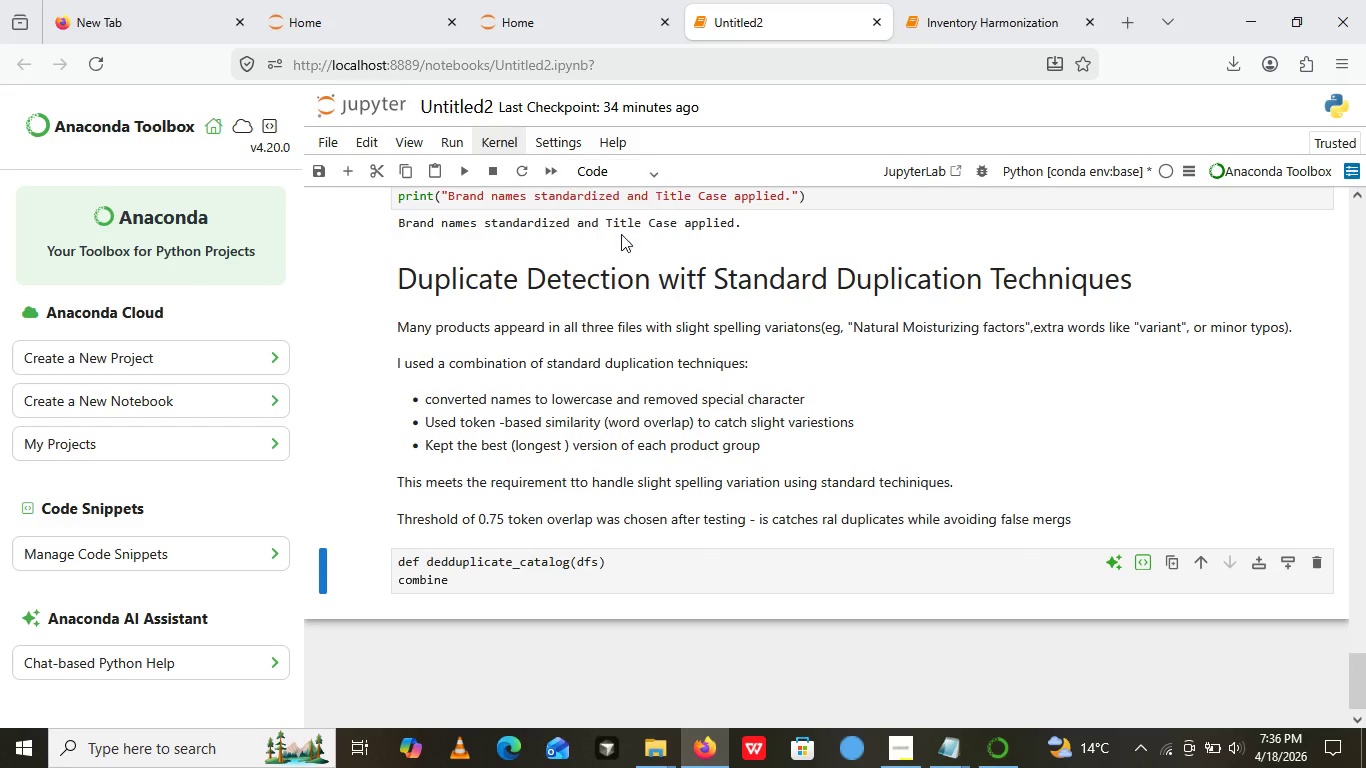 
left_click([621, 234])
 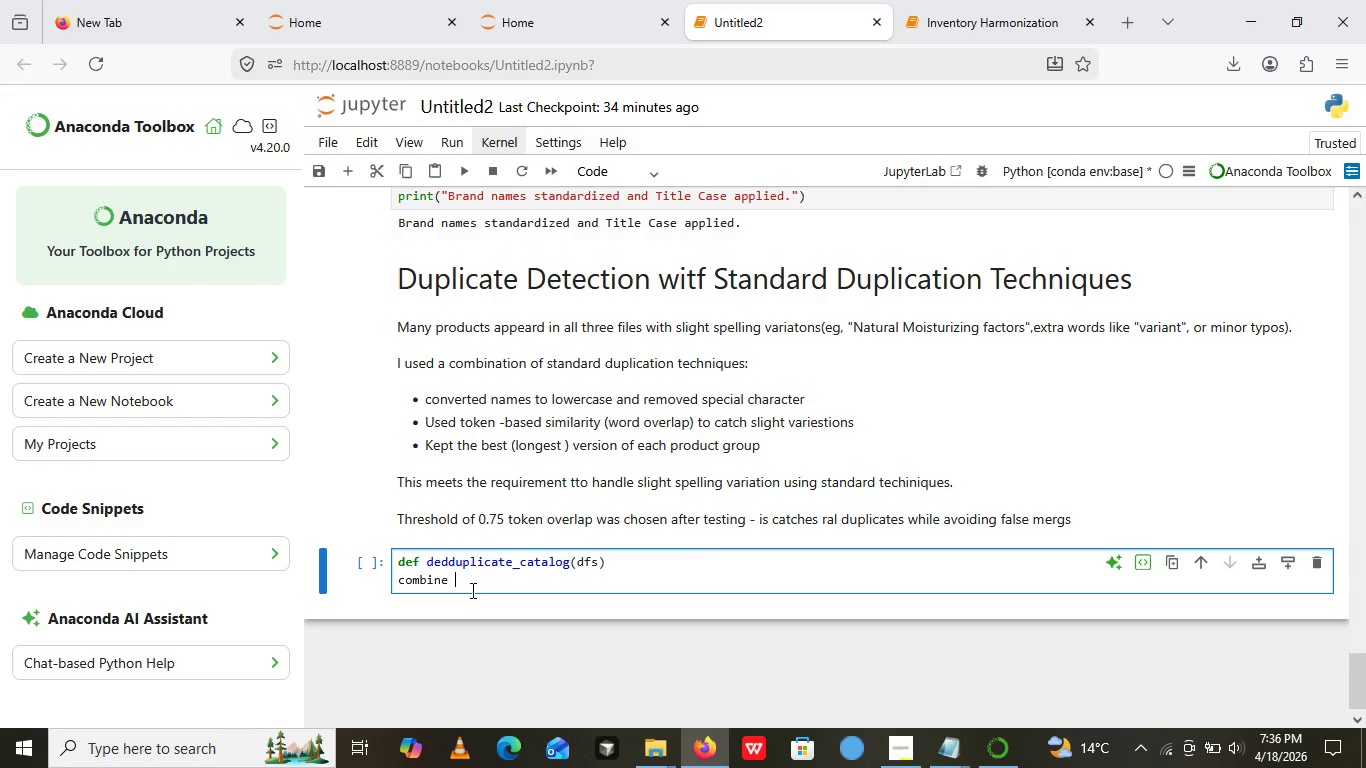 
left_click([471, 590])
 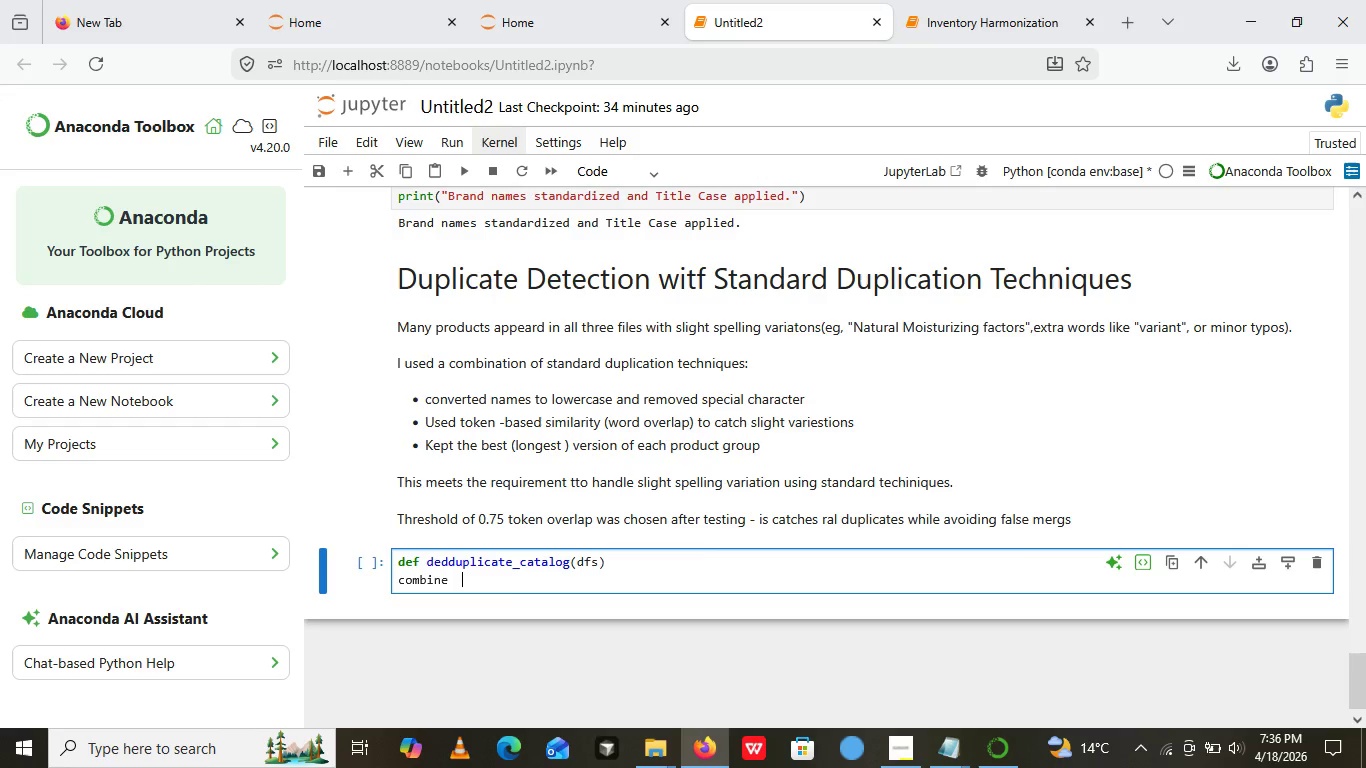 
type( = pd,)
key(Backspace)
type(.)
 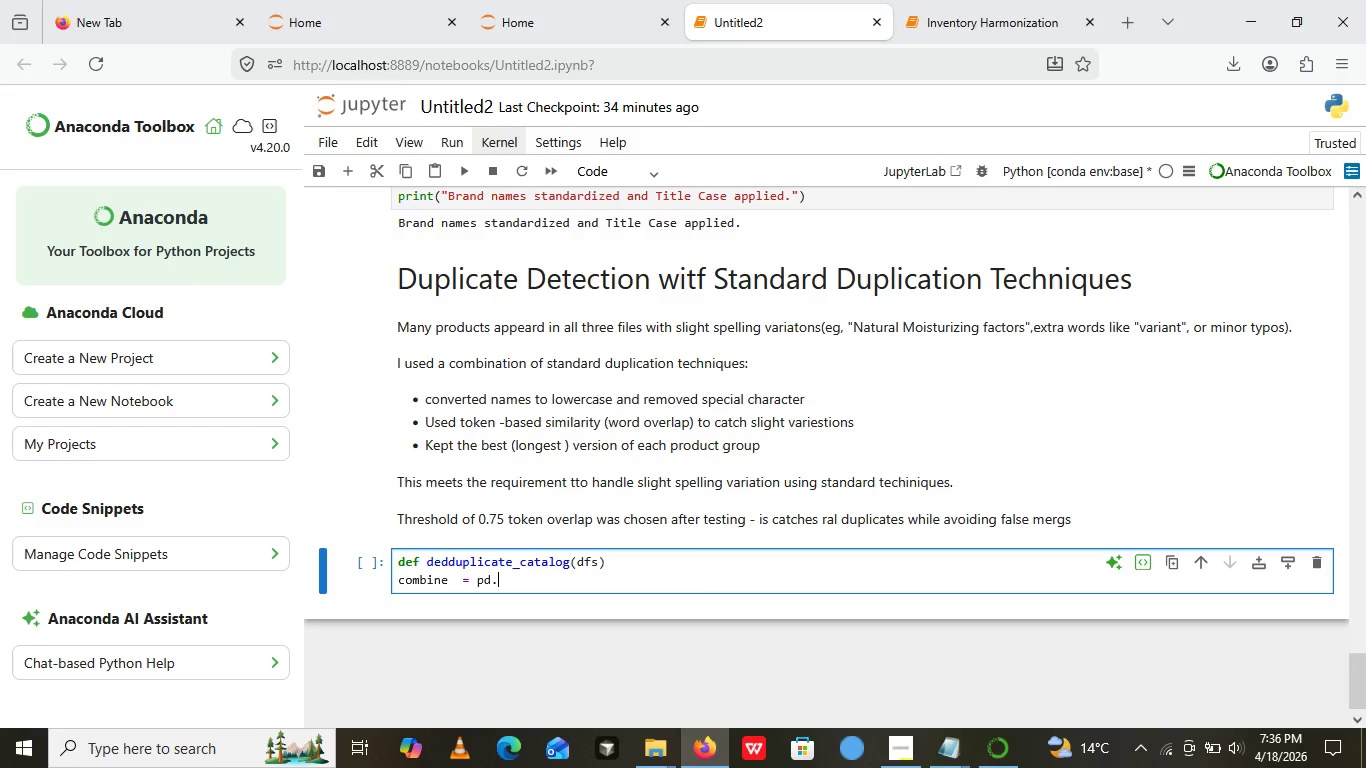 
wait(5.64)
 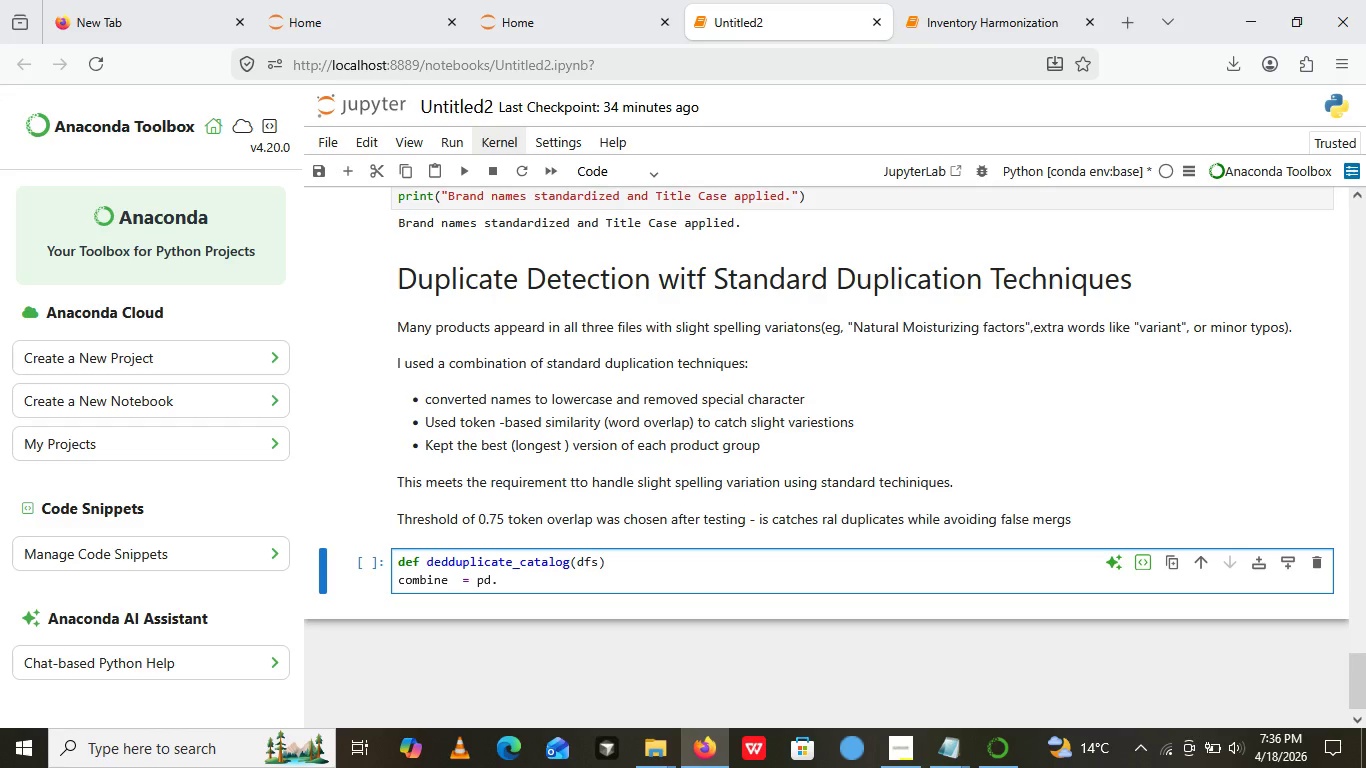 
type(concate )
 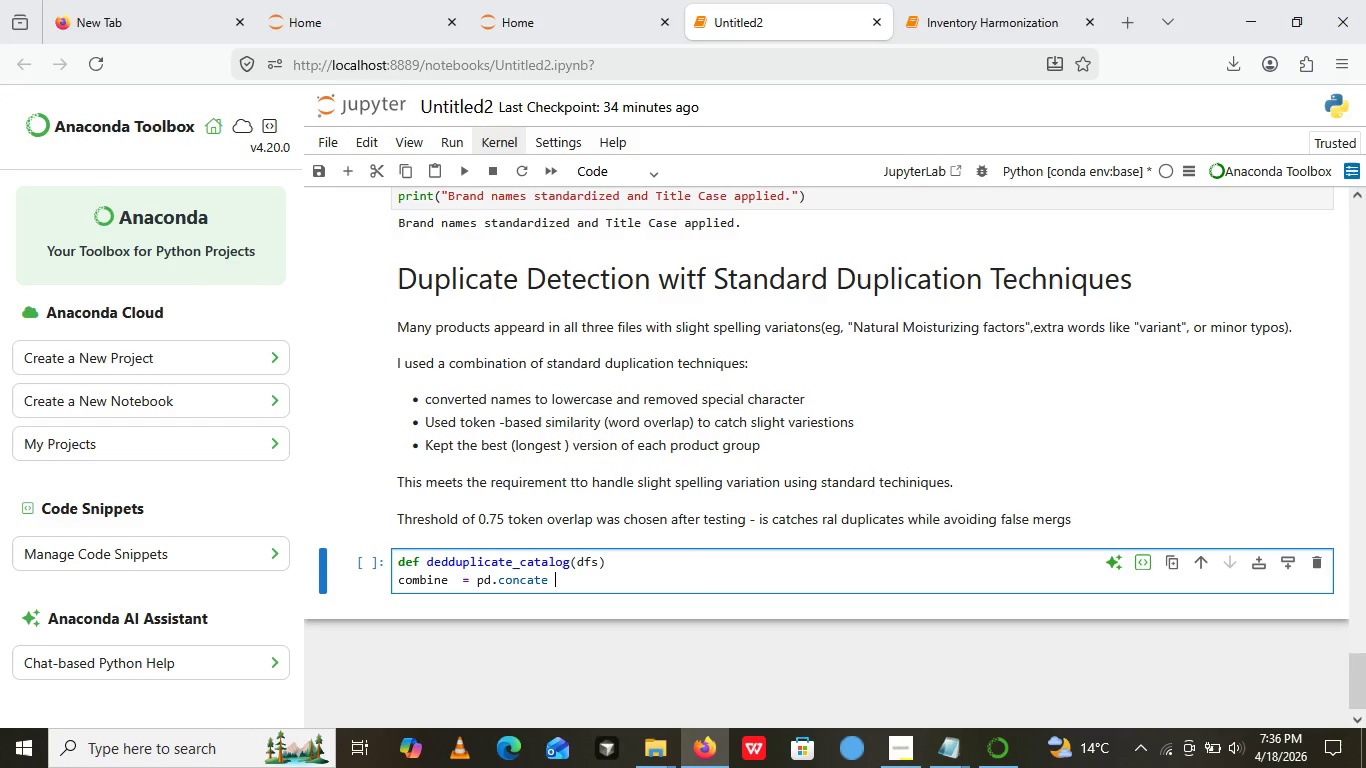 
type(())
 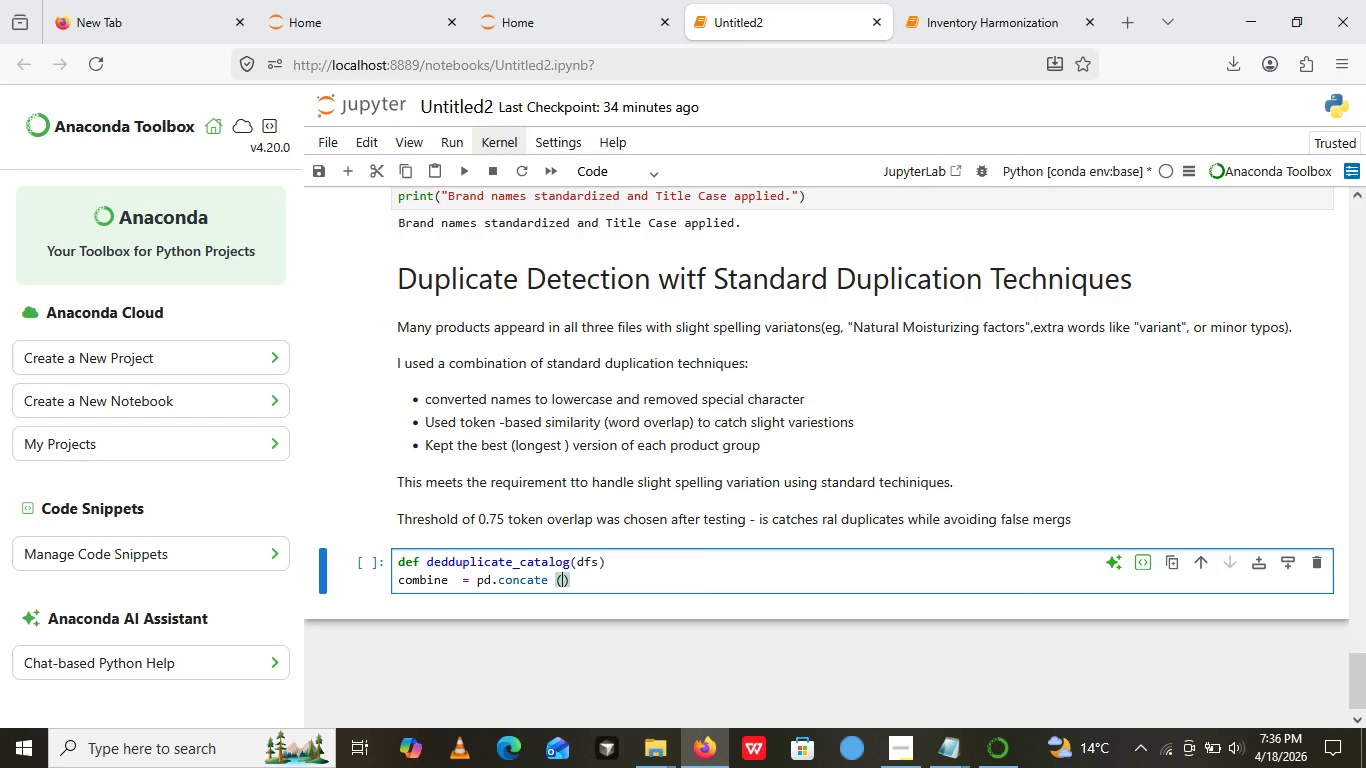 
key(ArrowLeft)
 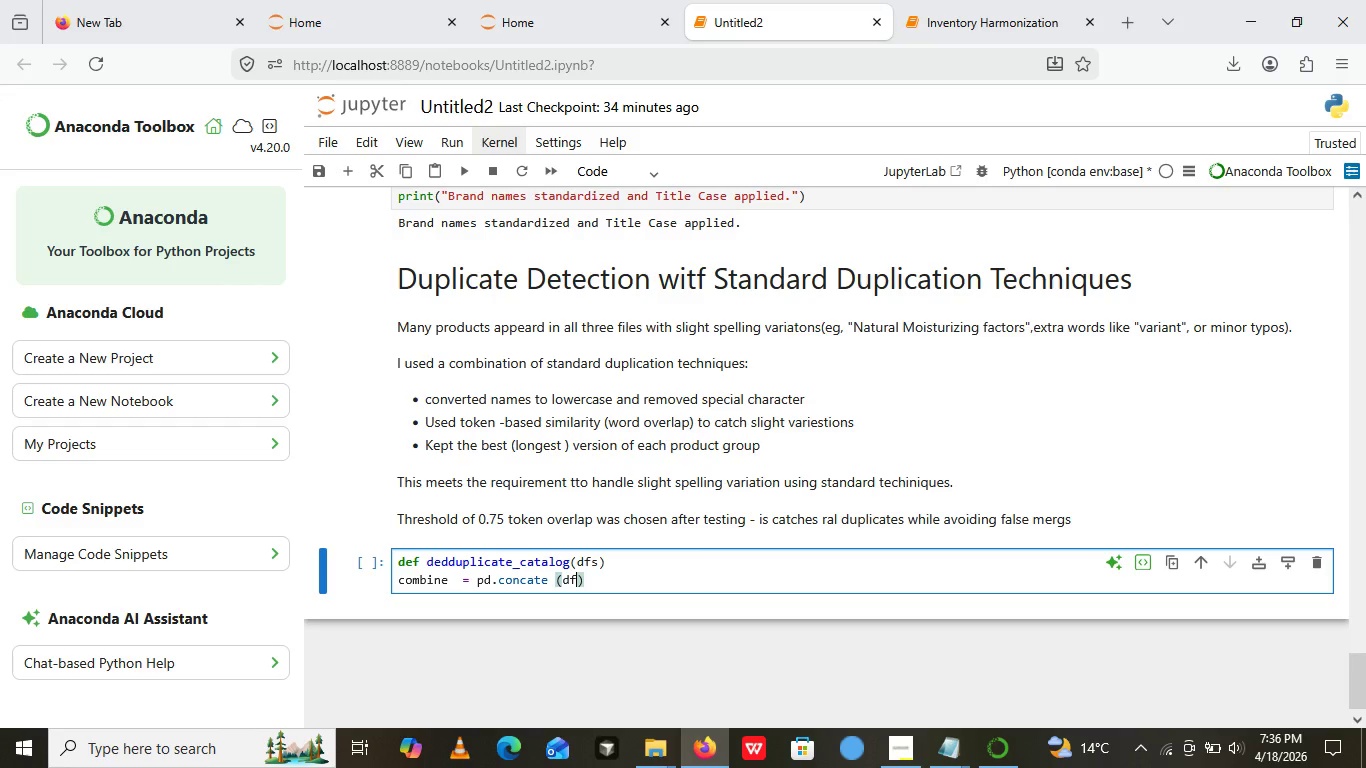 
type(dfs, ignores)
key(Backspace)
type( )
key(Backspace)
type(_index=True)
 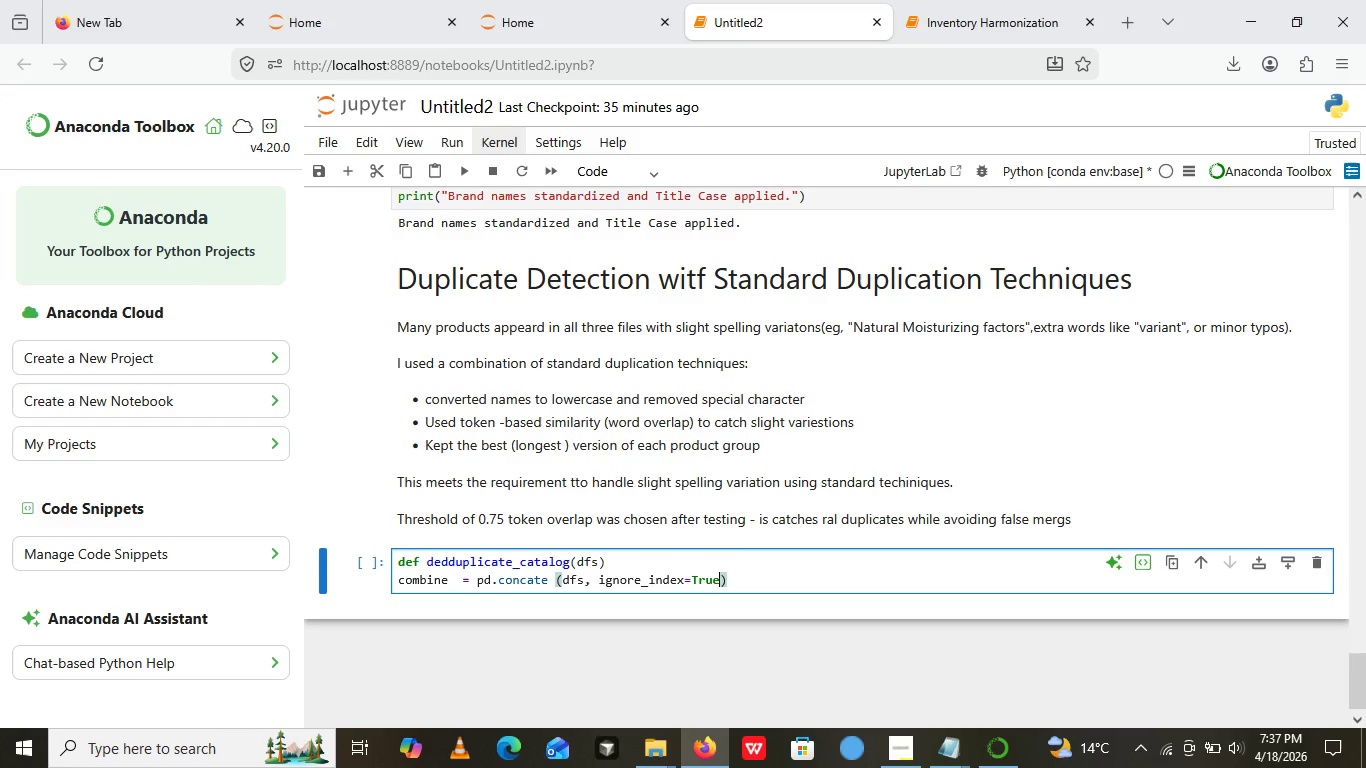 
key(ArrowRight)
 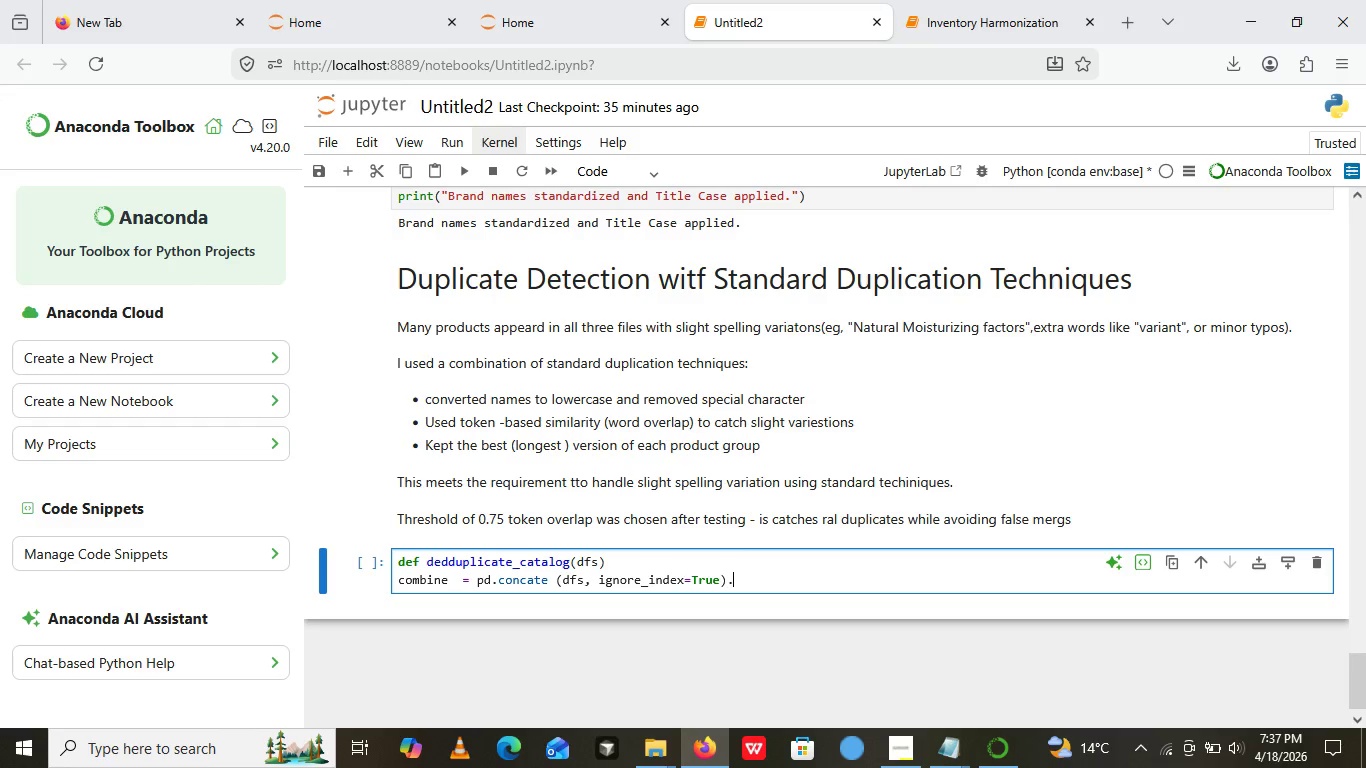 
type(.copy())
 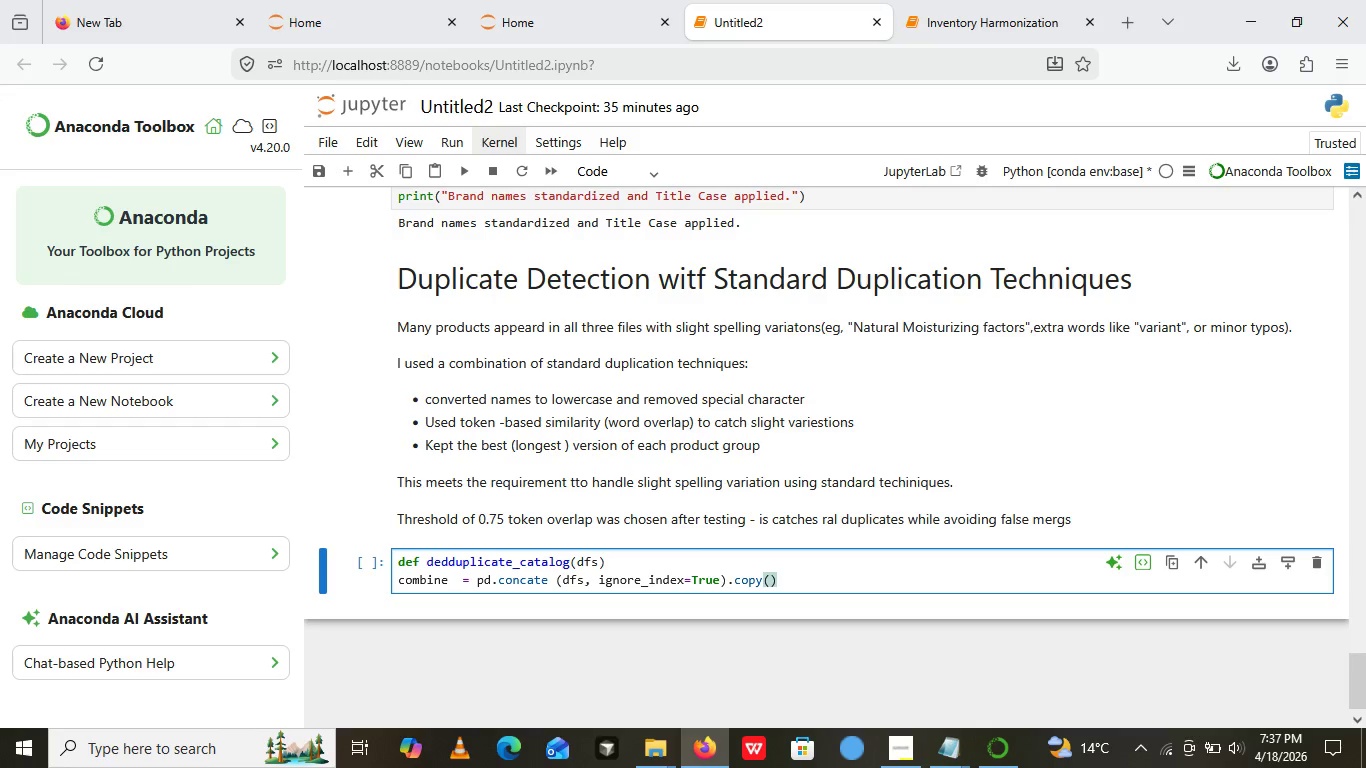 
key(Enter)
 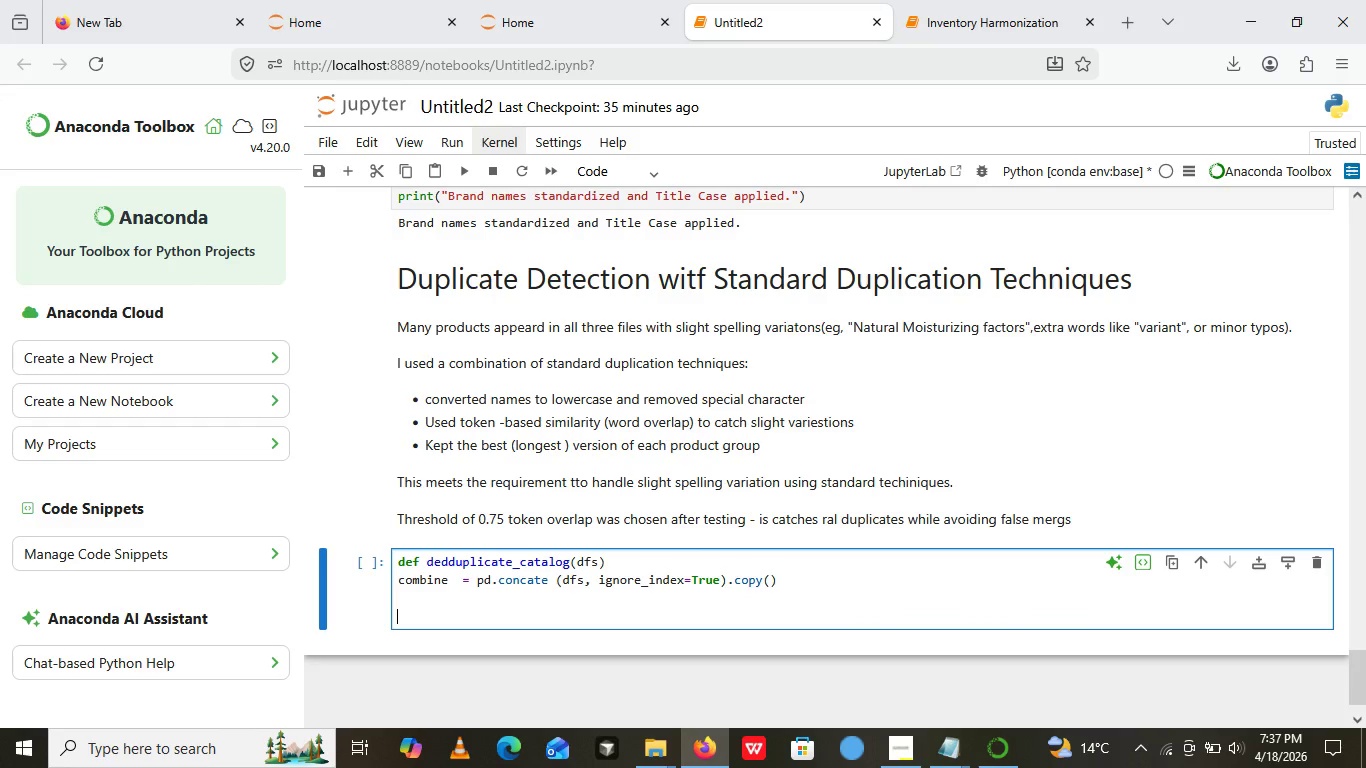 
key(Enter)
 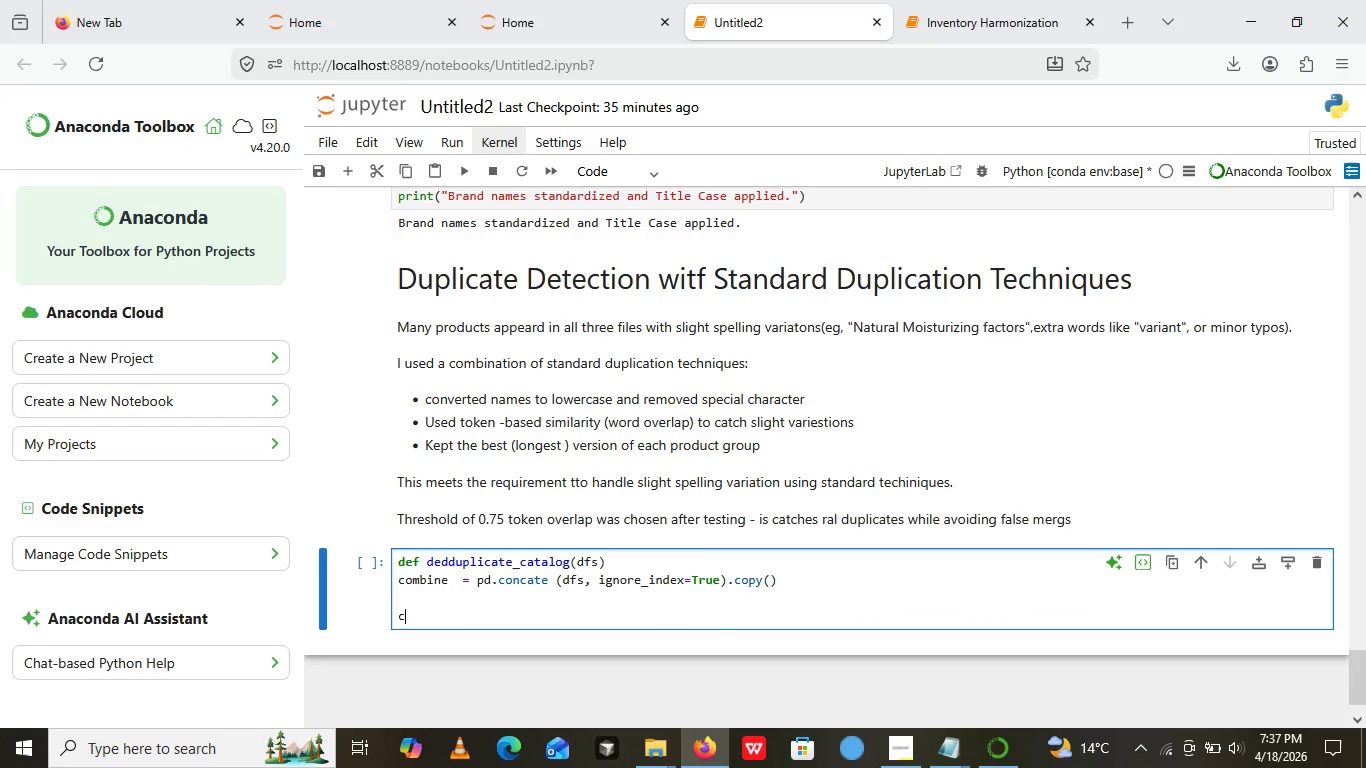 
type(combined [])
 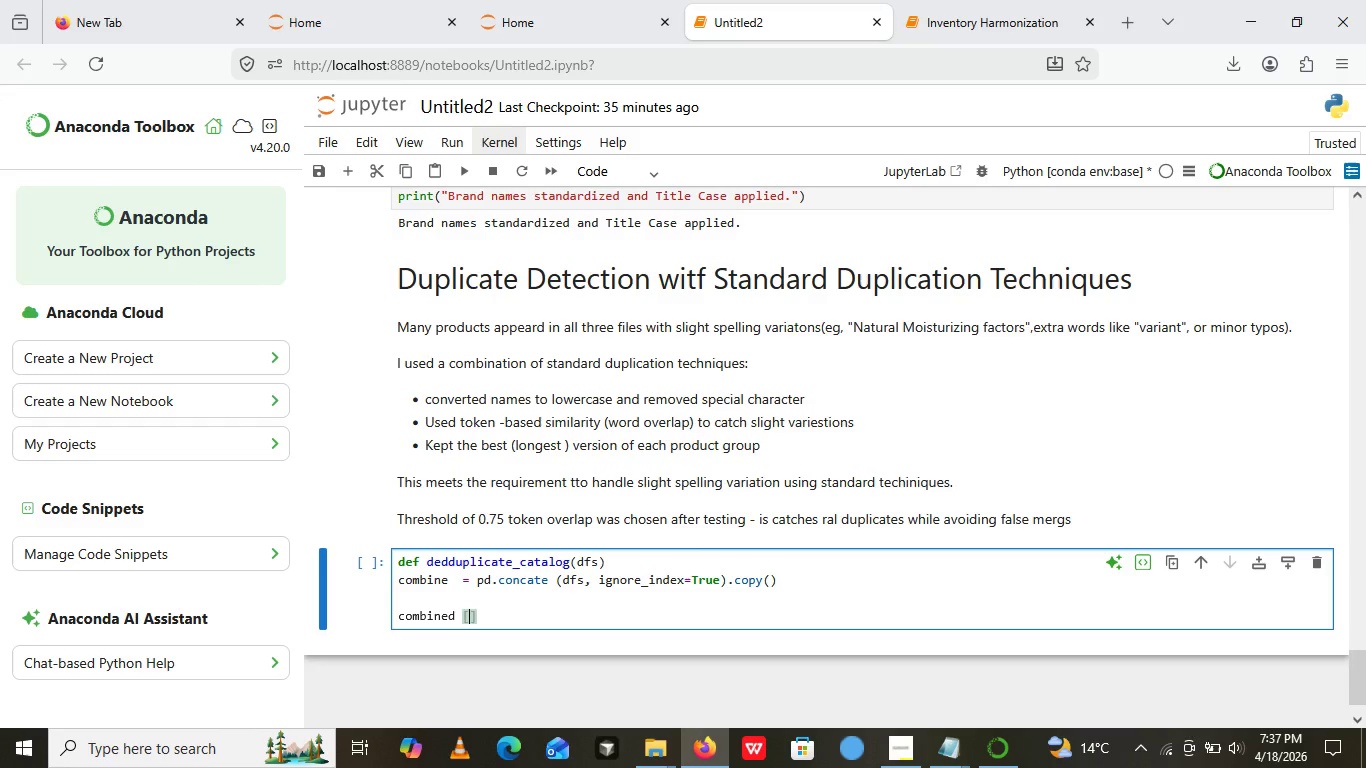 
key(ArrowLeft)
 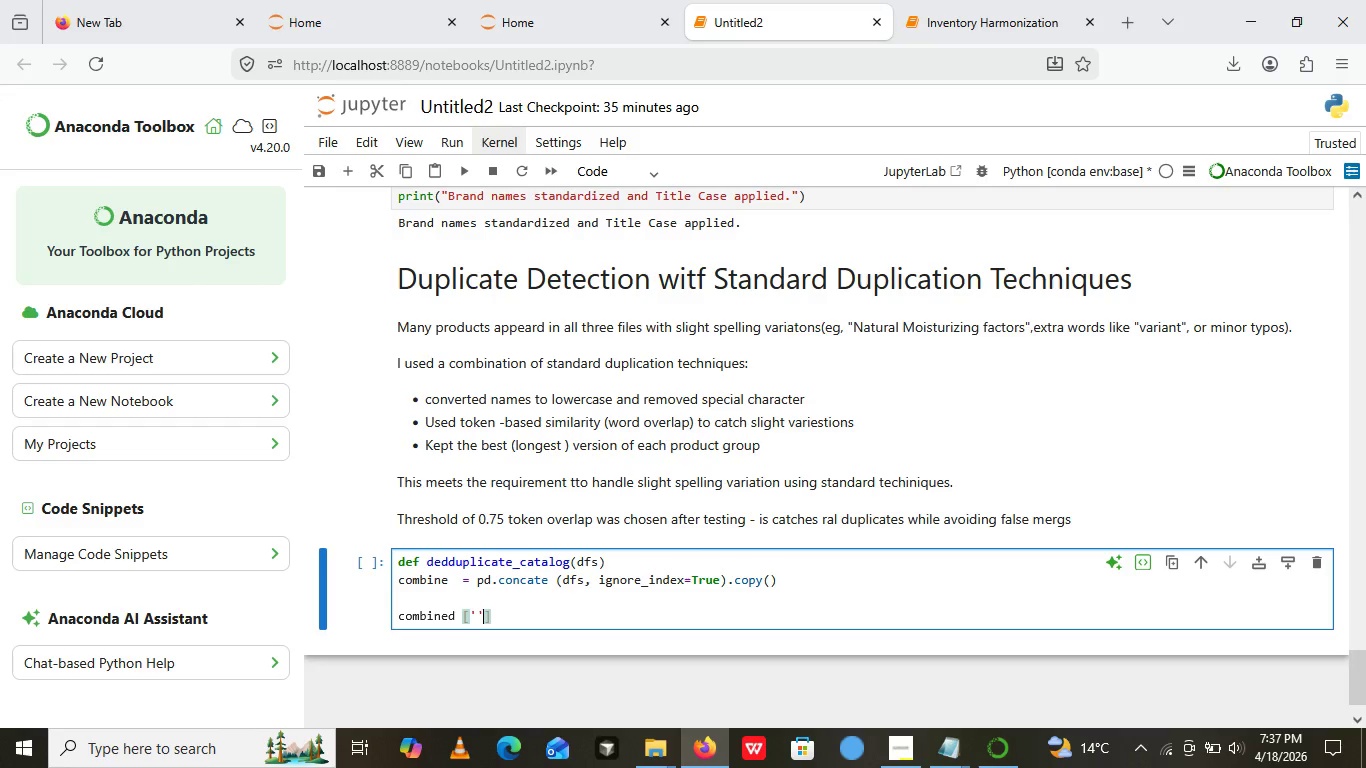 
key(Quote)
 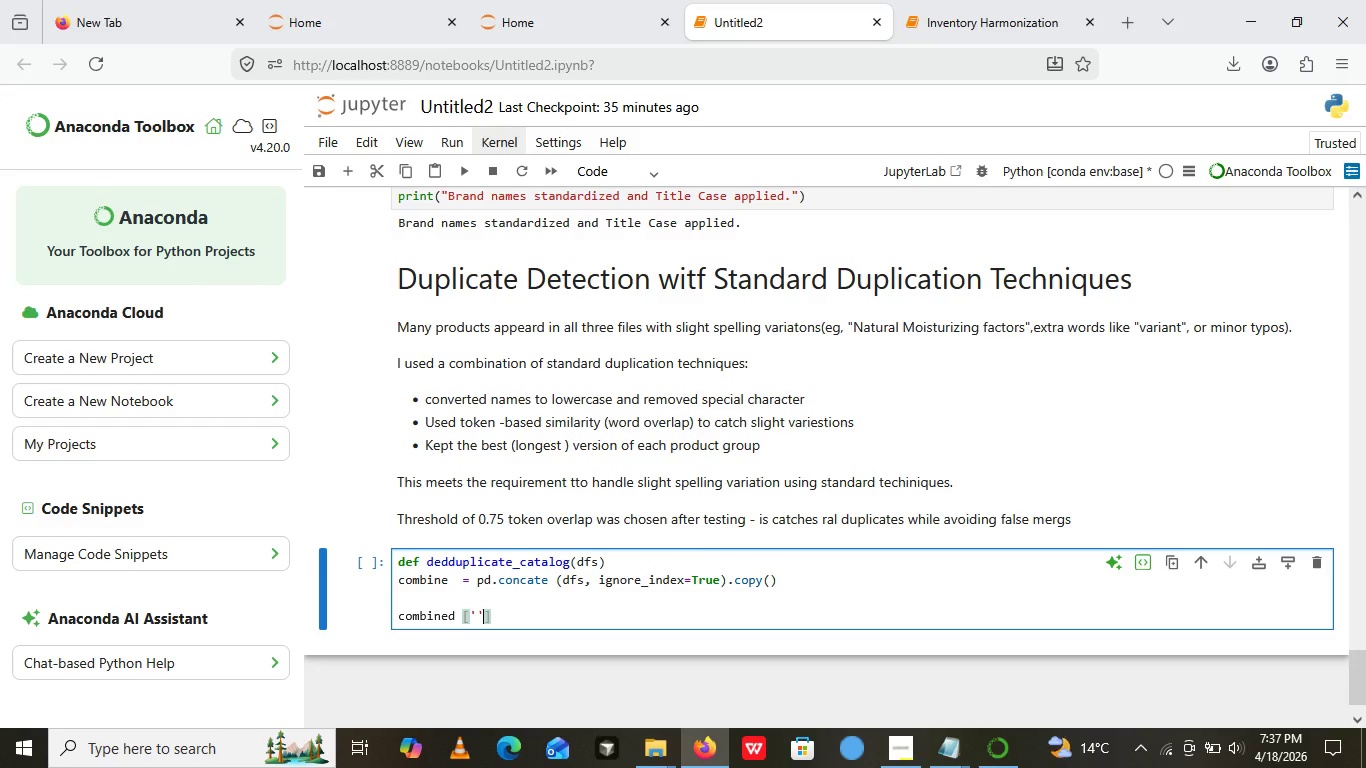 
key(Quote)
 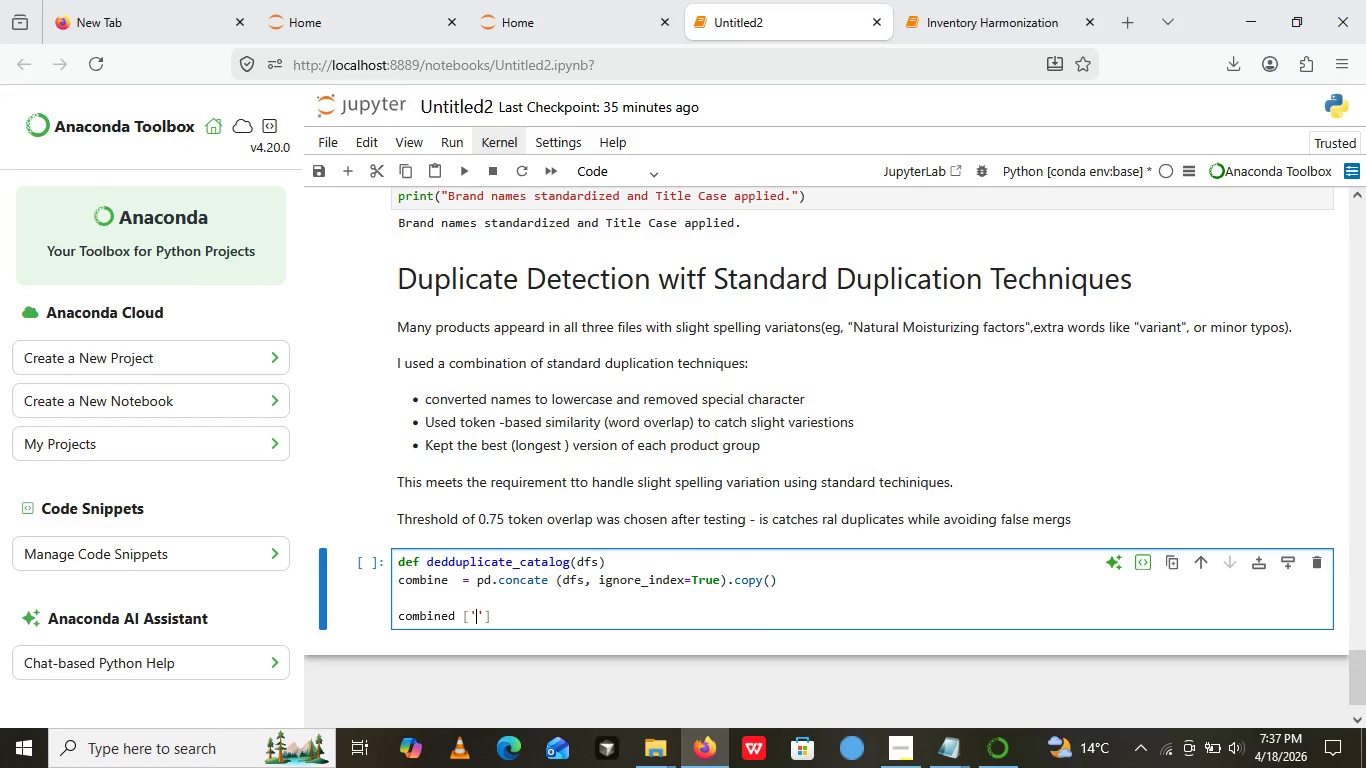 
key(ArrowLeft)
 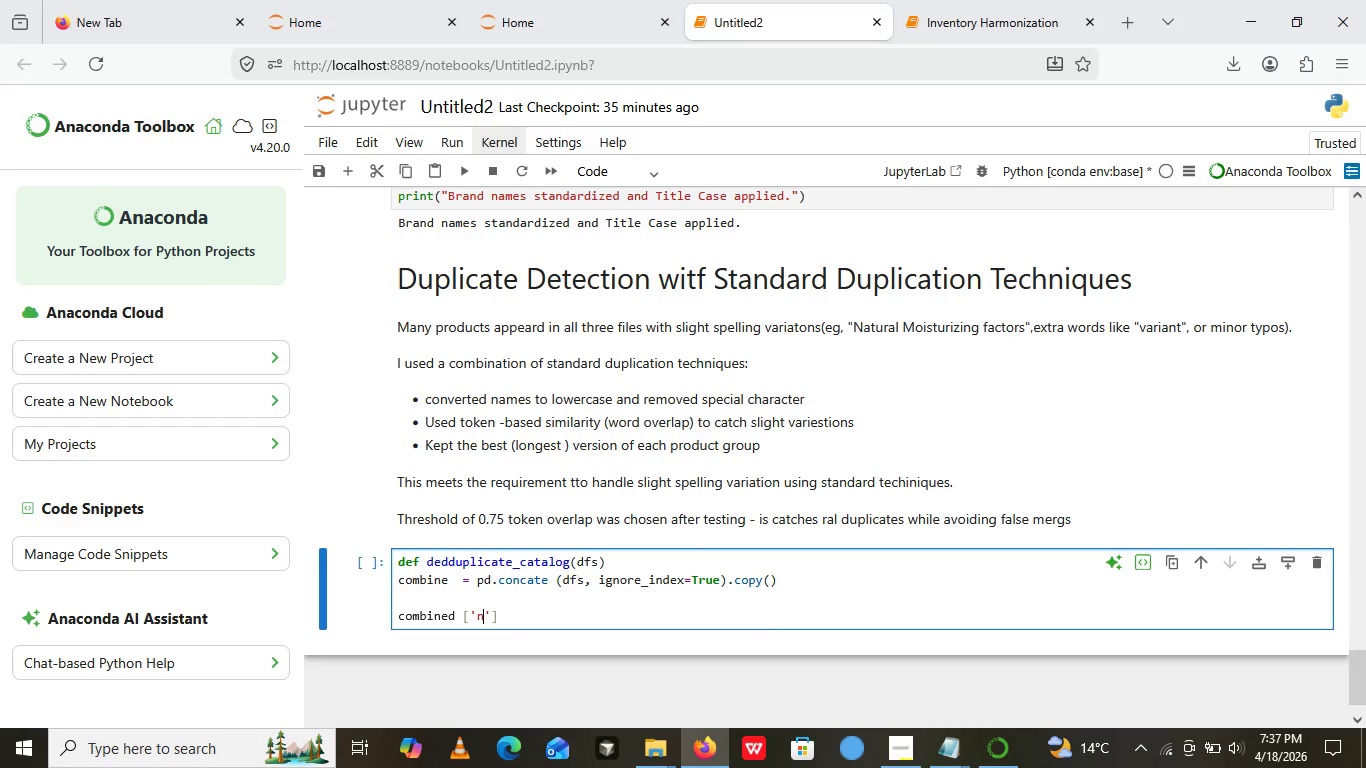 
type(name_clean)
 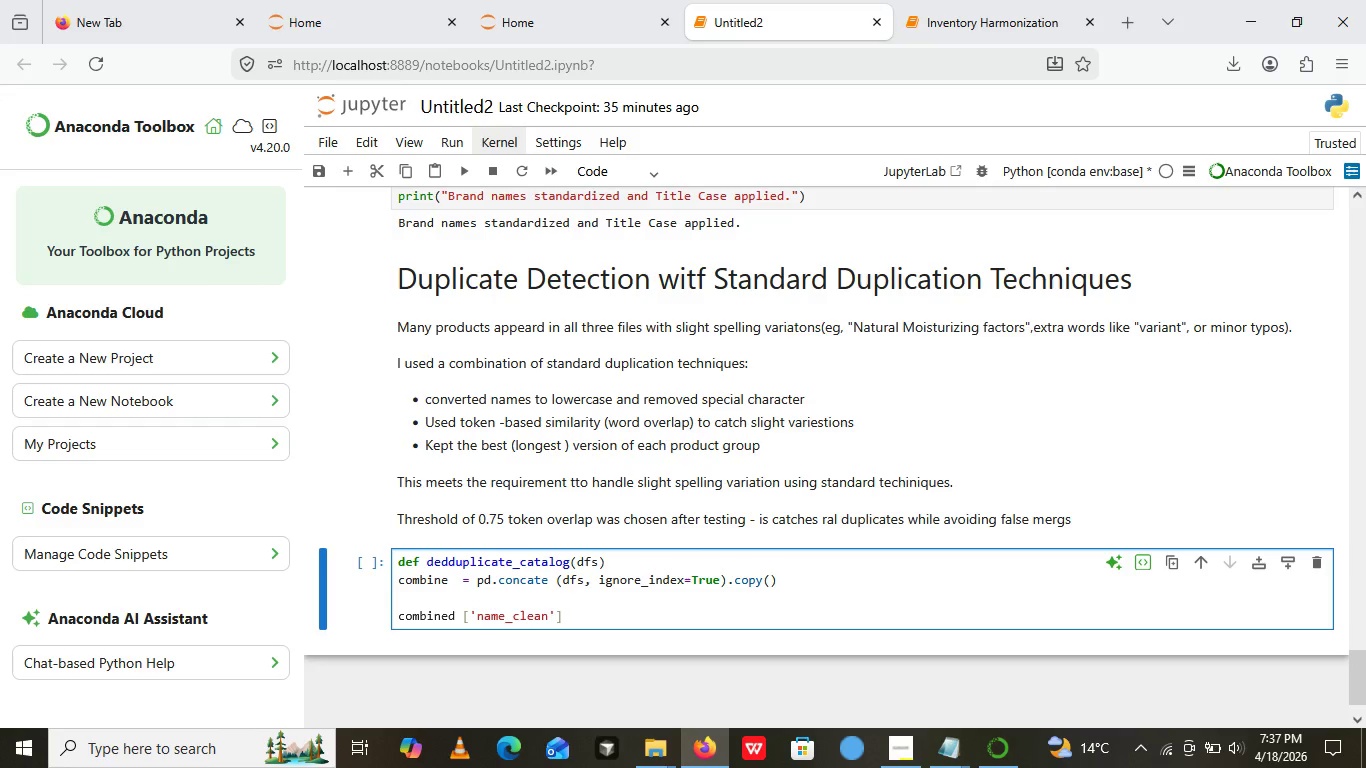 
key(ArrowRight)
 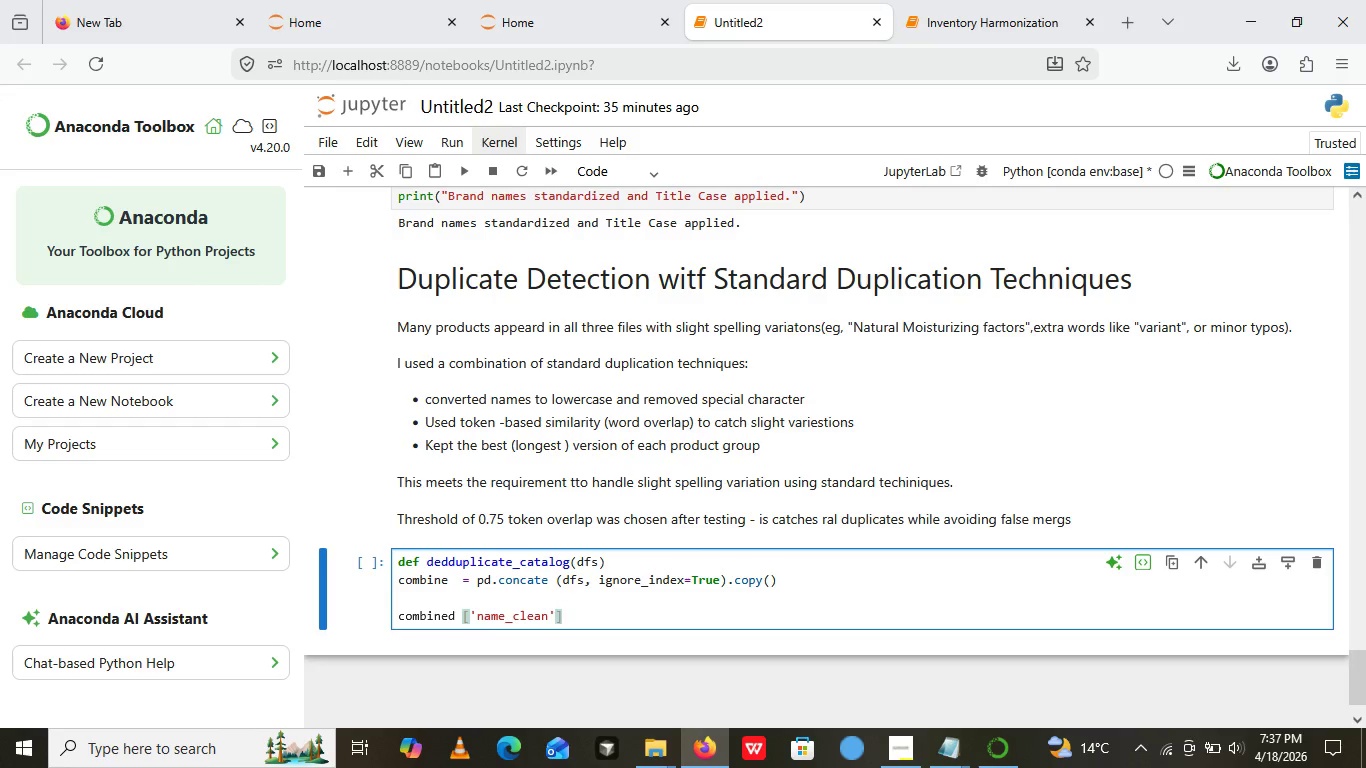 
key(ArrowRight)
 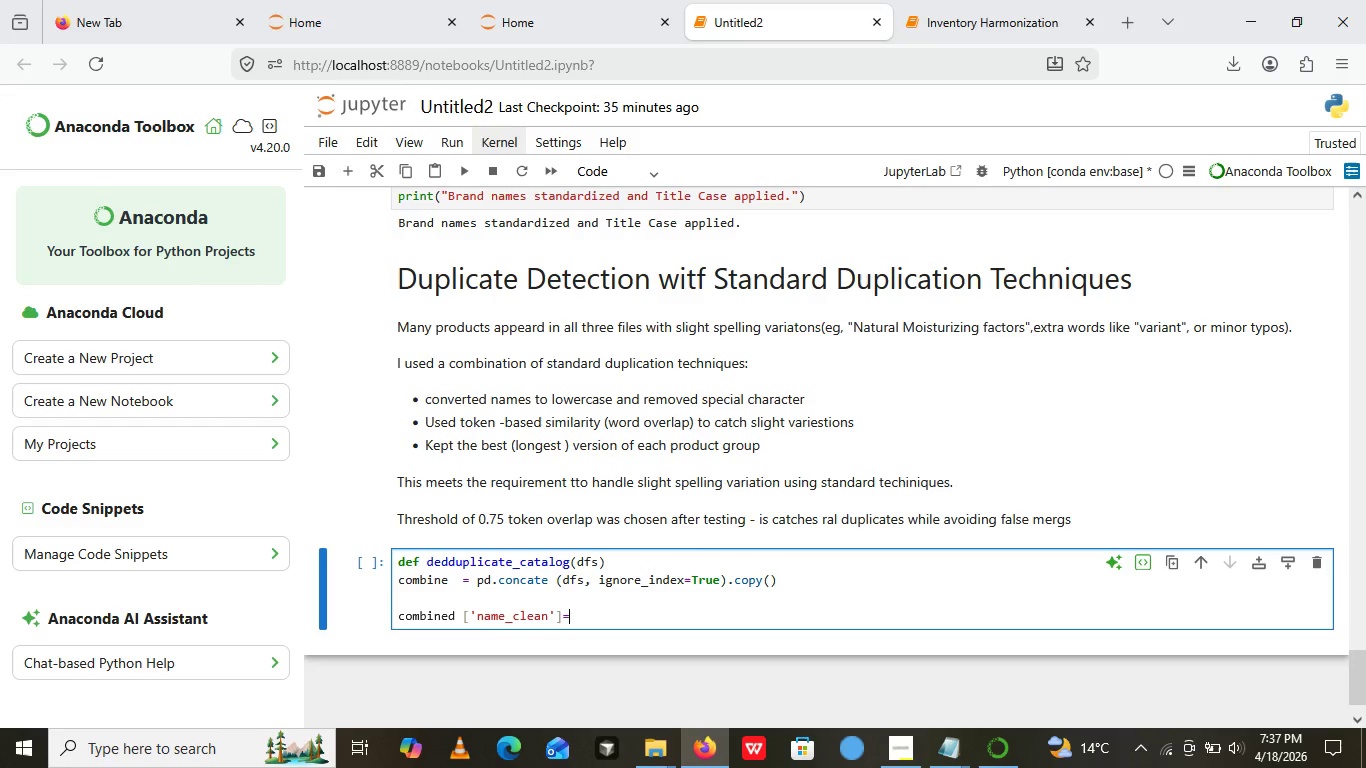 
key(Equal)
 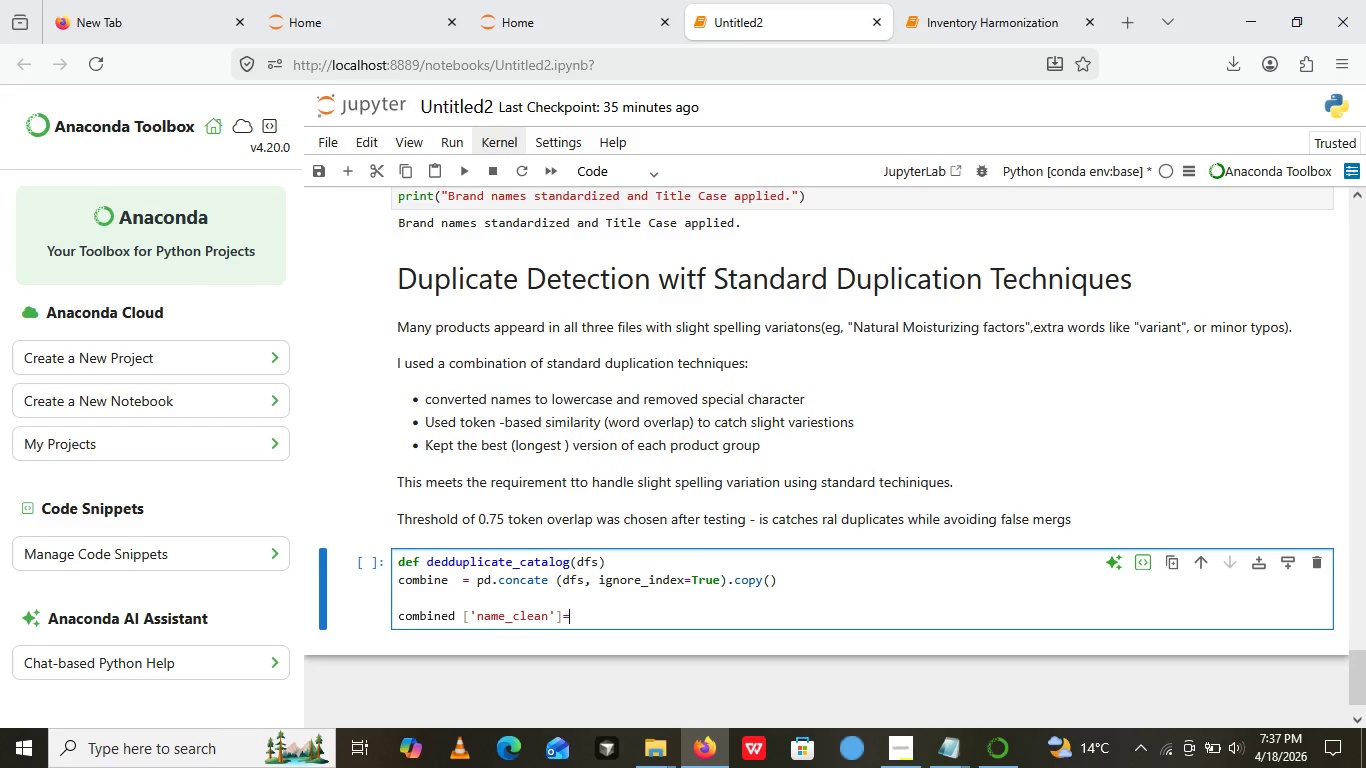 
key(Shift+9)
 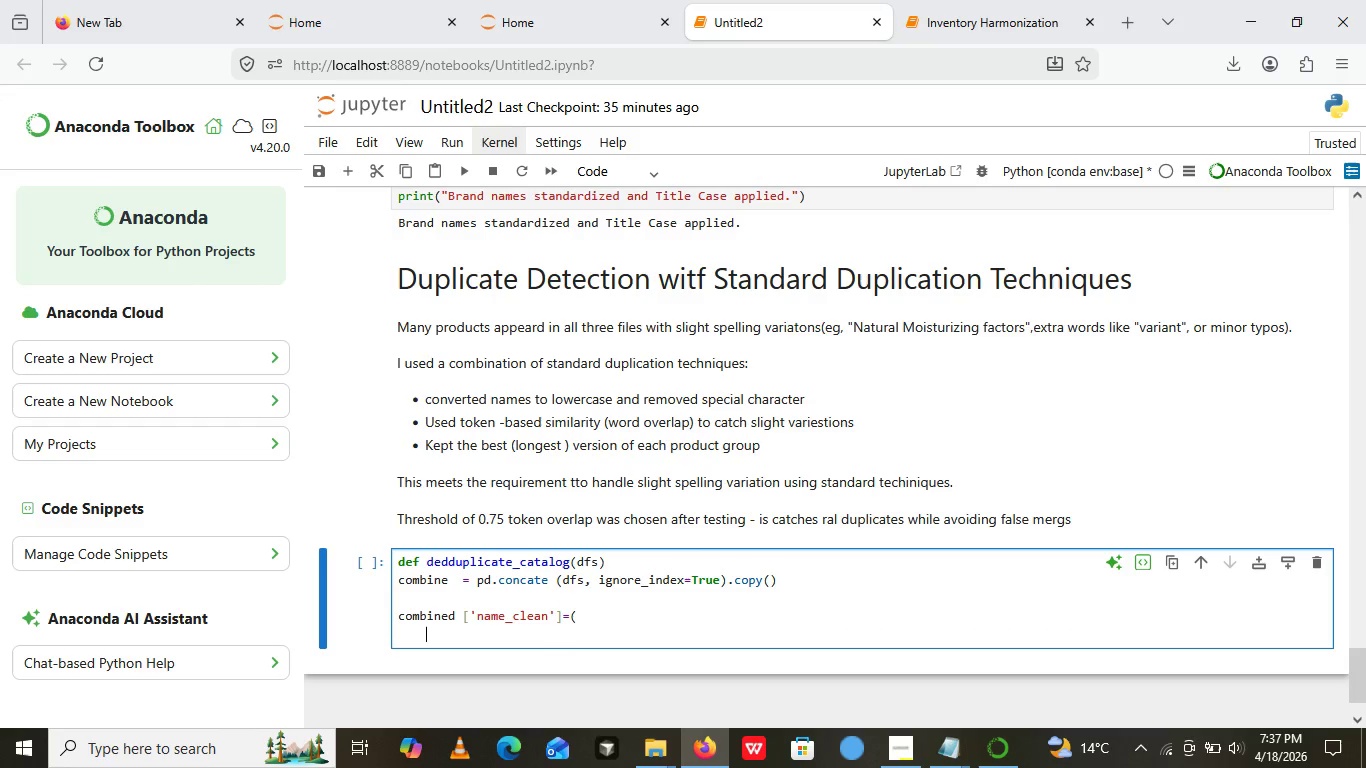 
key(Enter)
 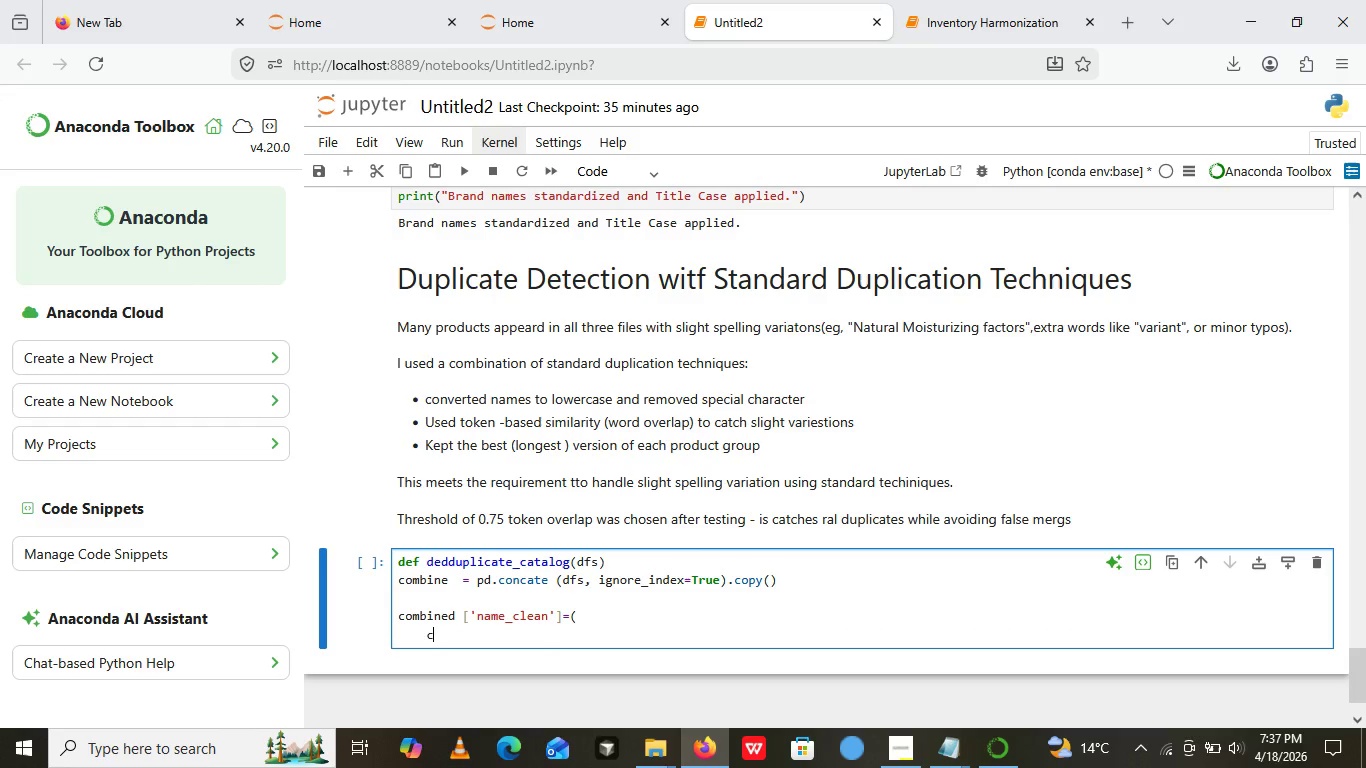 
type(combinr)
key(Backspace)
type(e[])
 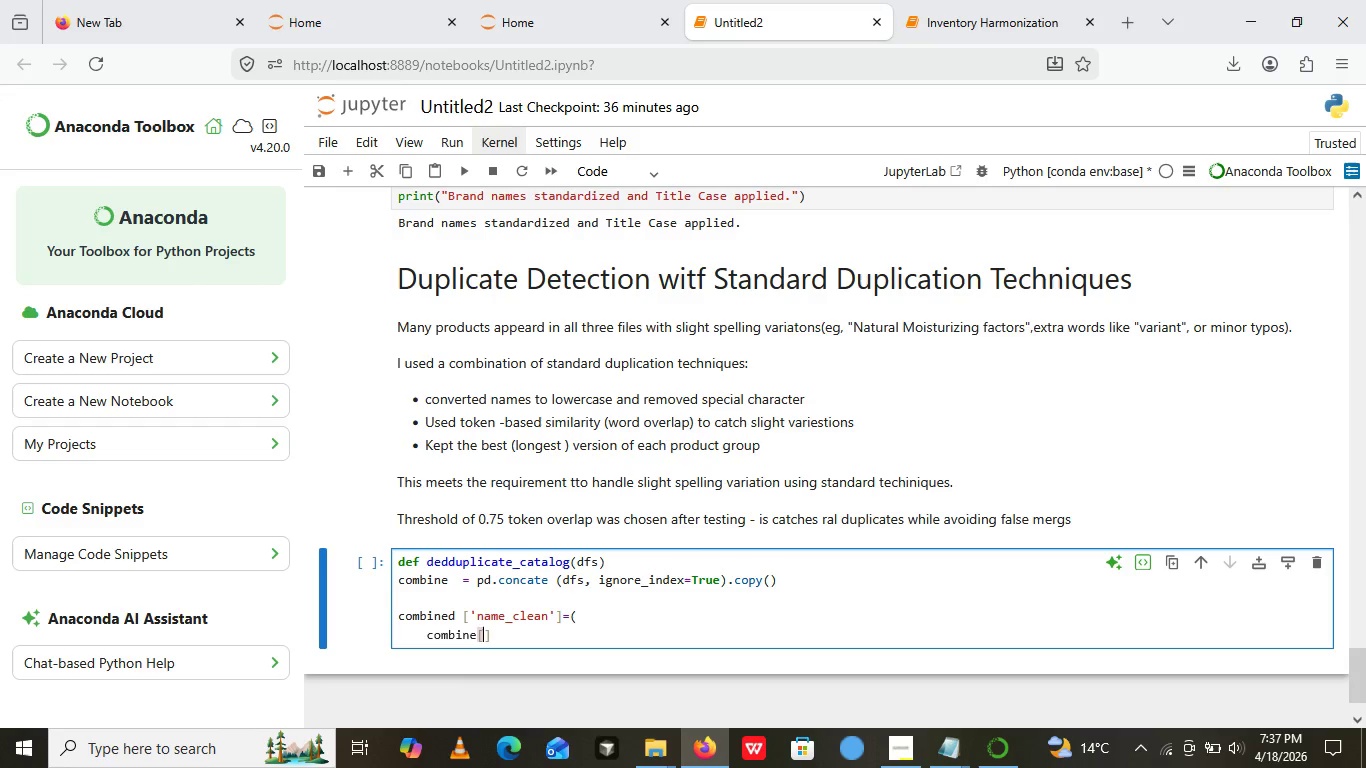 
key(ArrowLeft)
 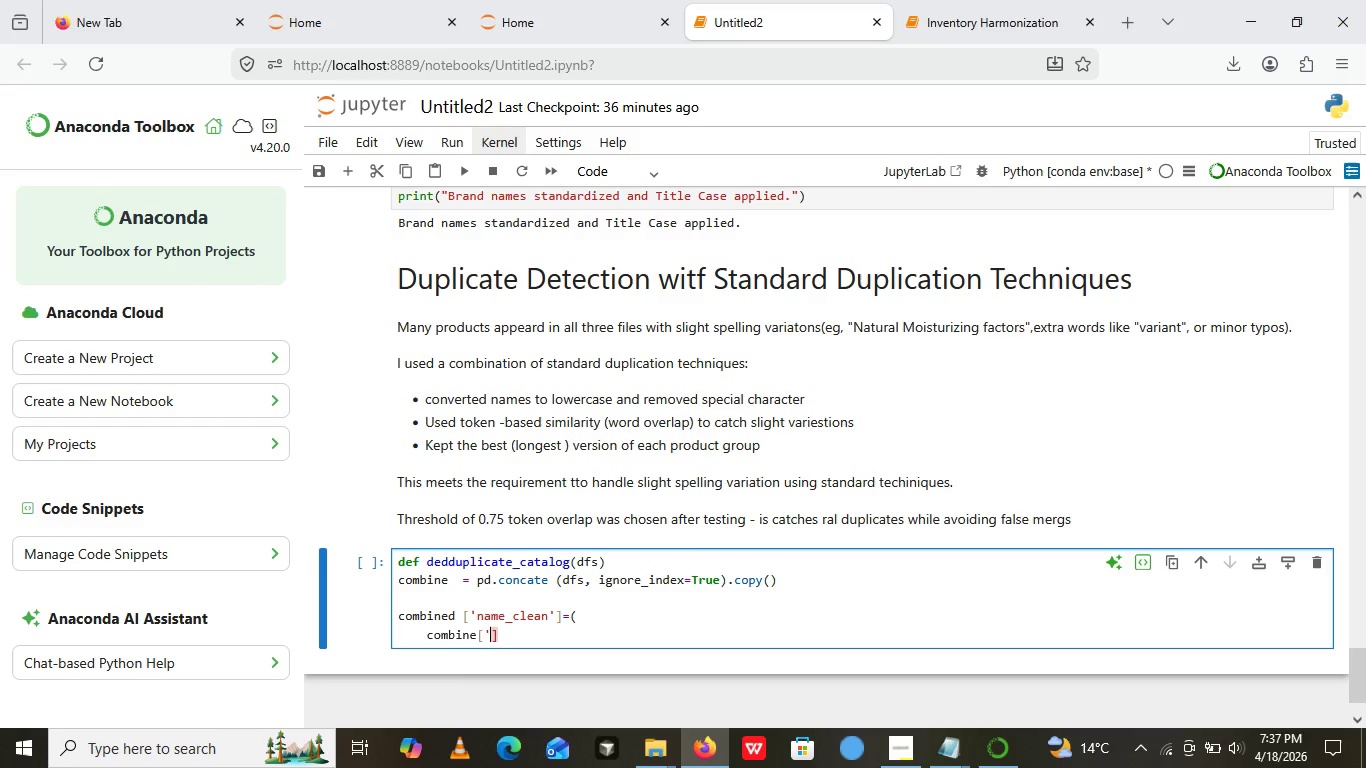 
key(Quote)
 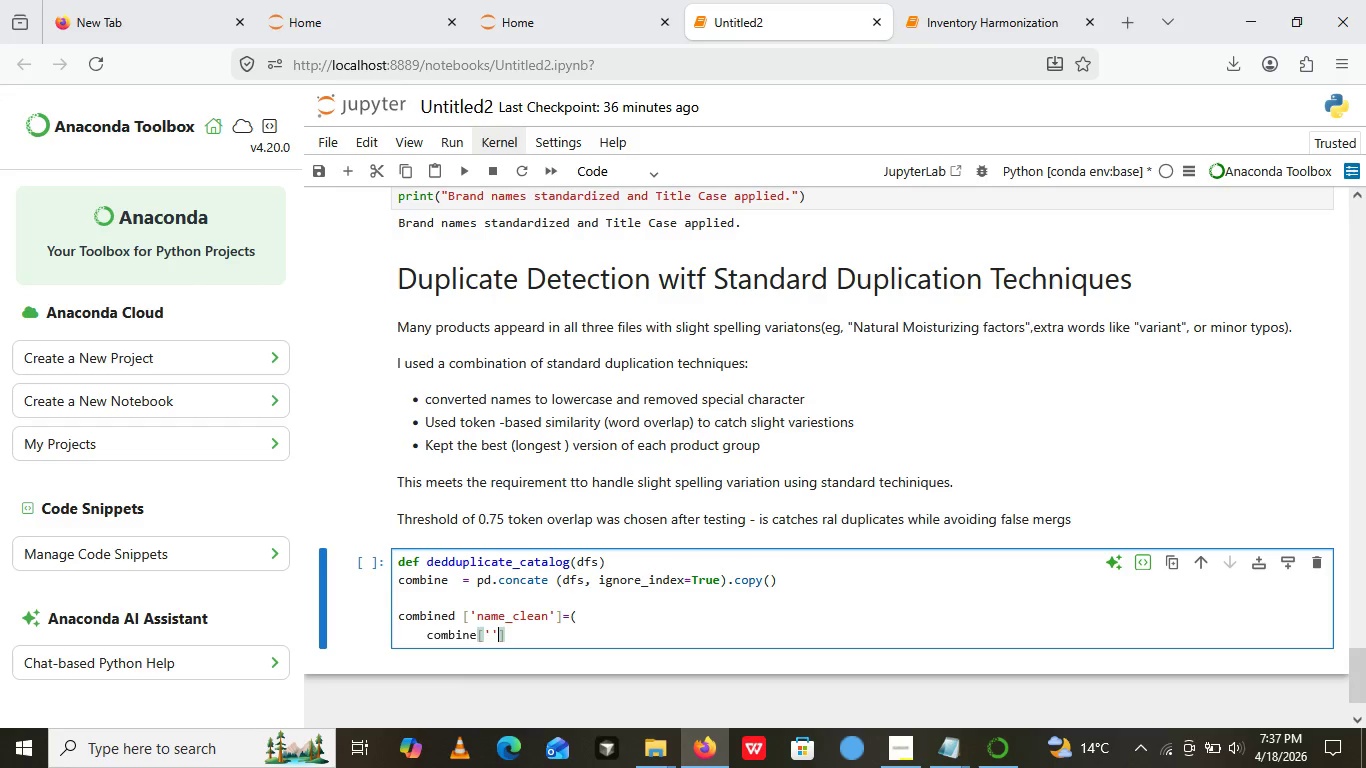 
key(Quote)
 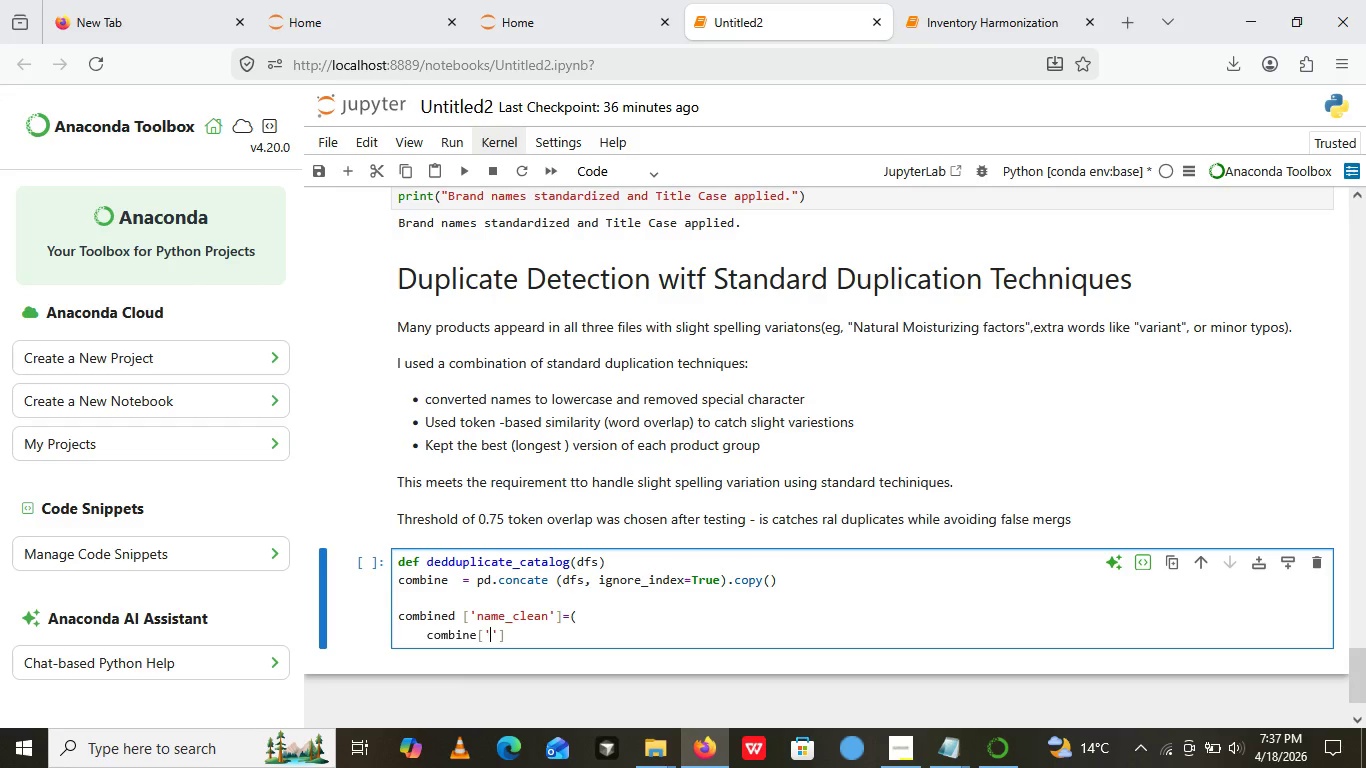 
key(ArrowLeft)
 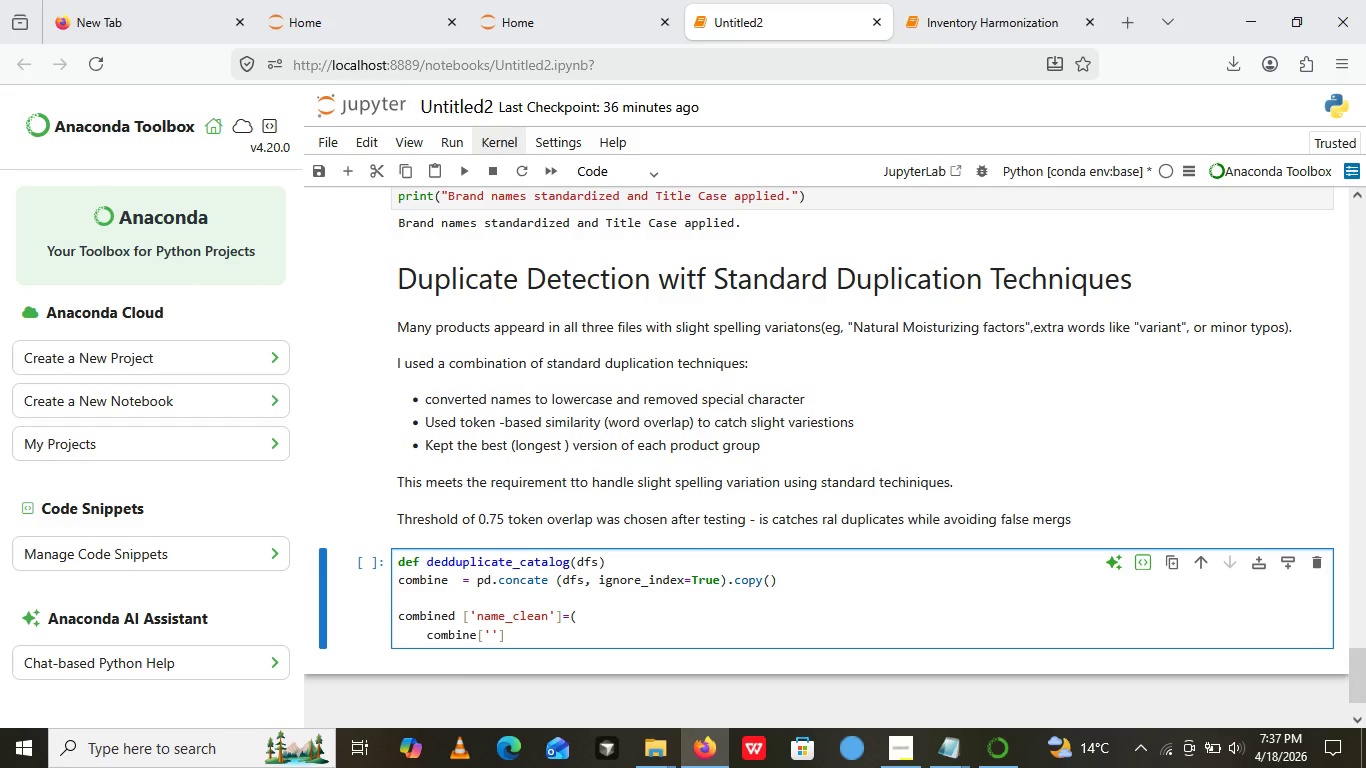 
type([)
key(Backspace)
type(product )
key(Backspace)
type(_name )
key(Backspace)
 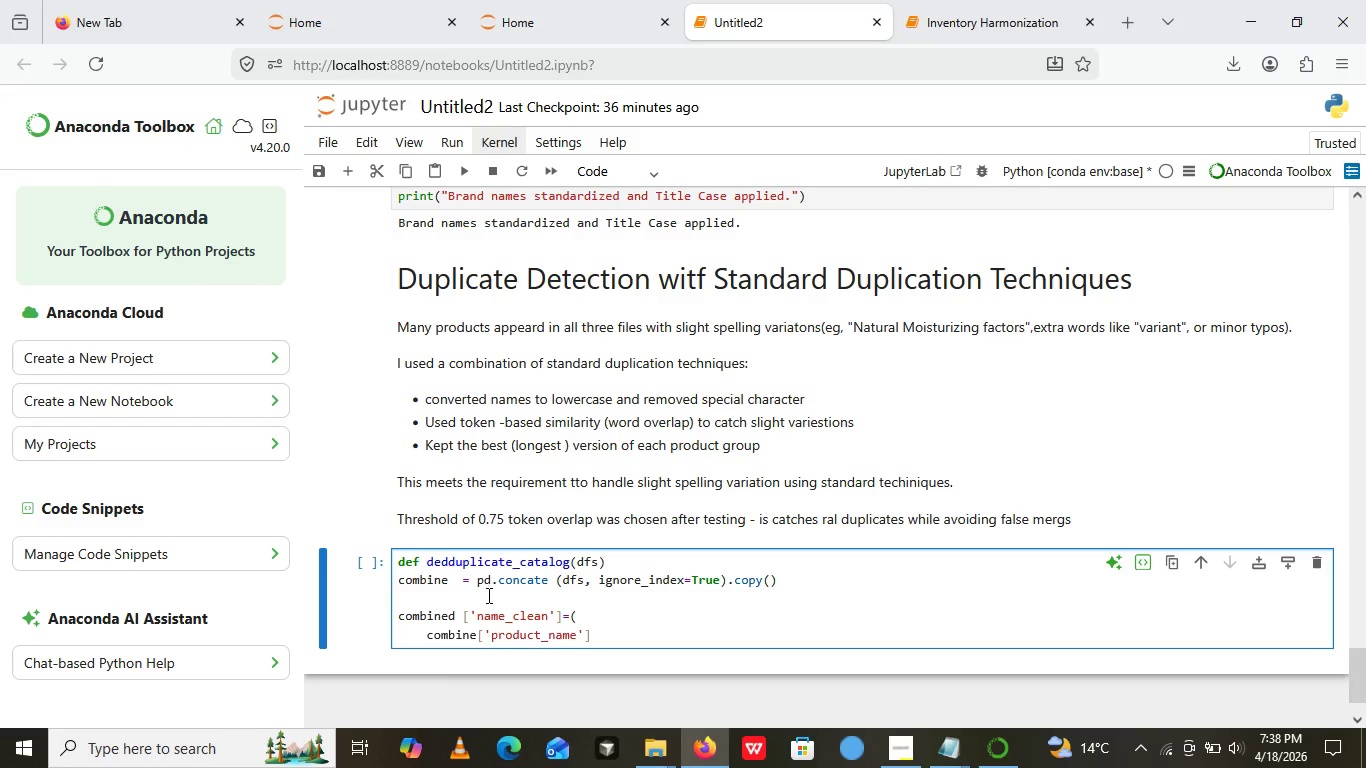 
left_click([586, 638])
 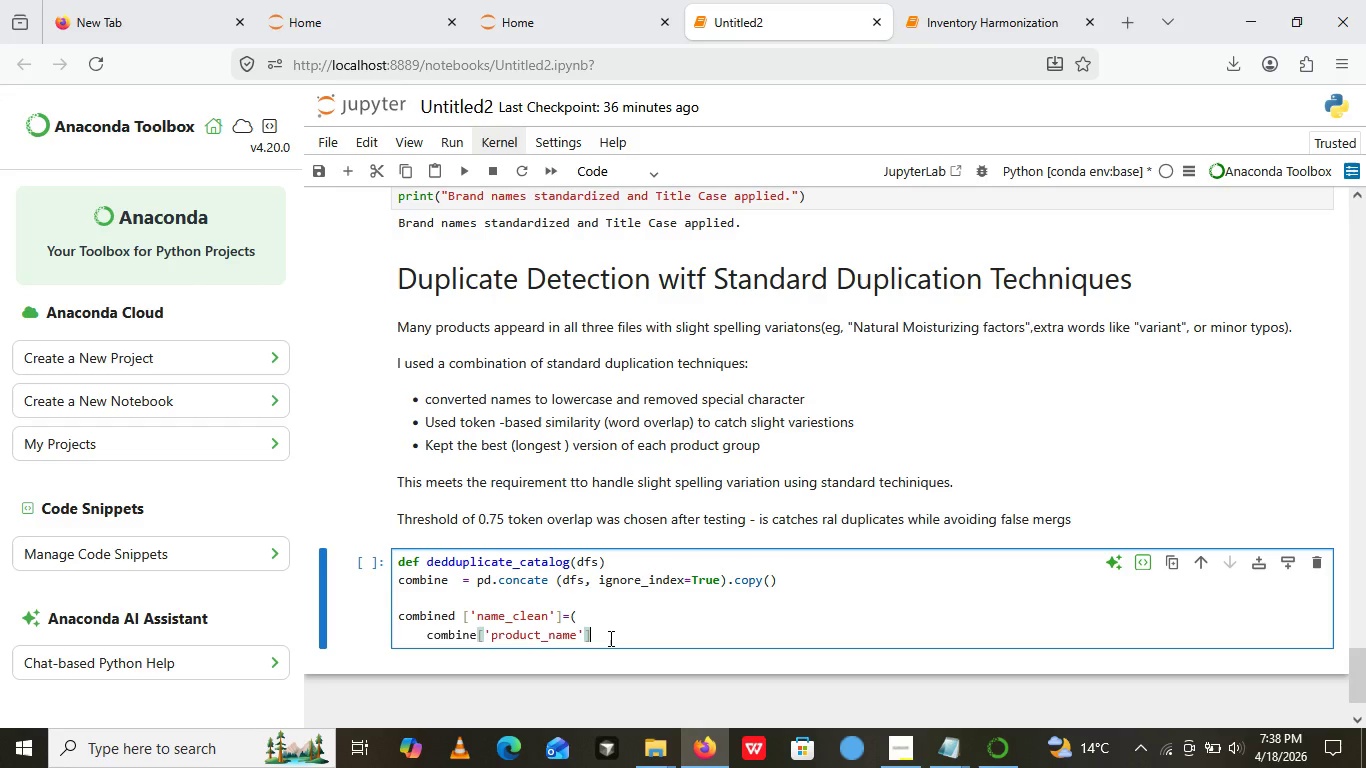 
left_click([609, 638])
 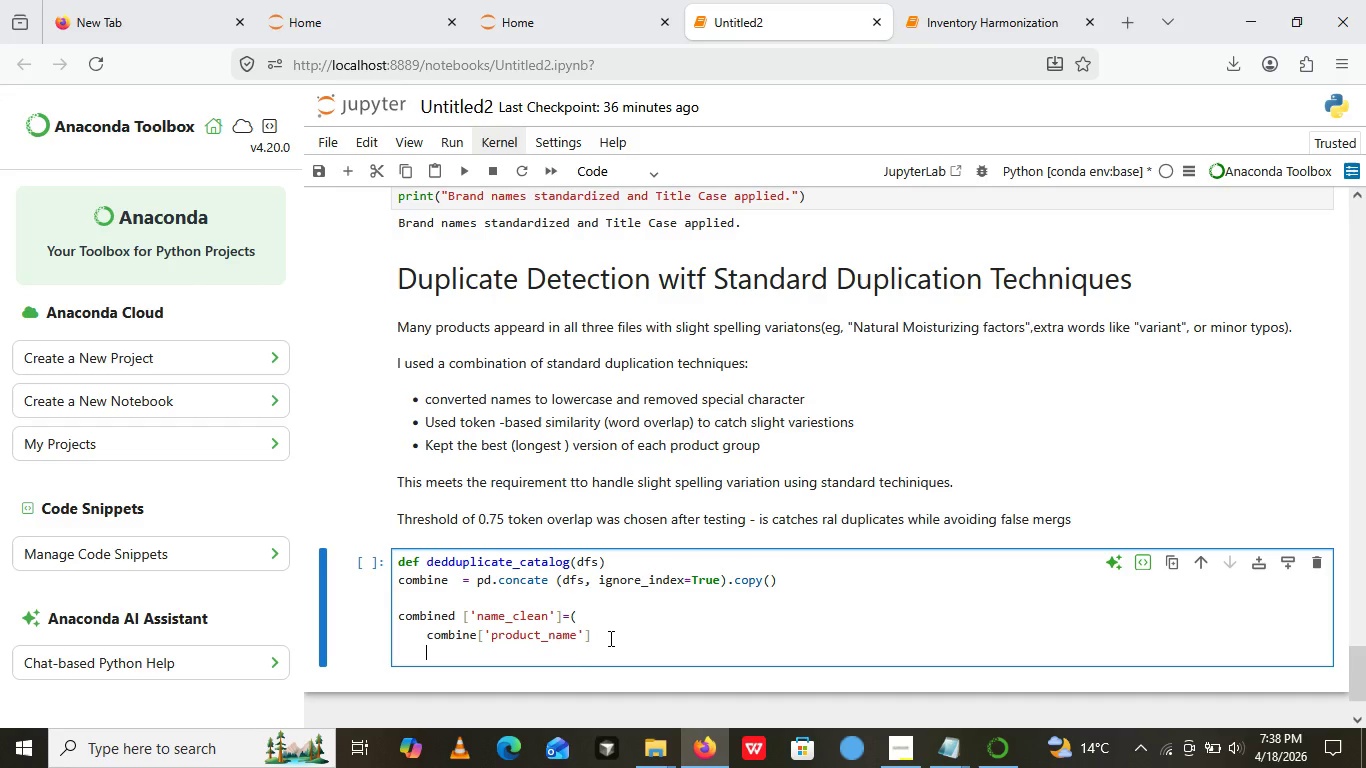 
key(Enter)
 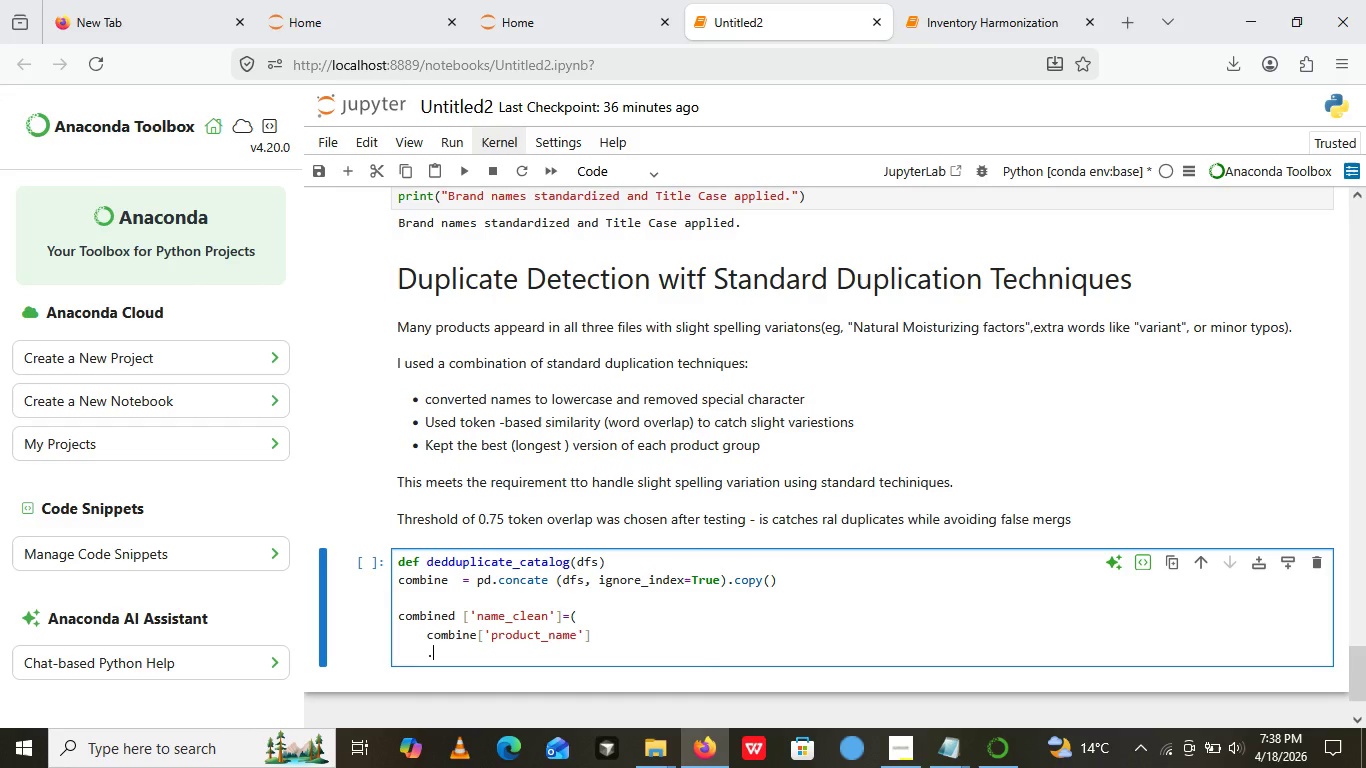 
type(.str.lower))
key(Backspace)
type(())
 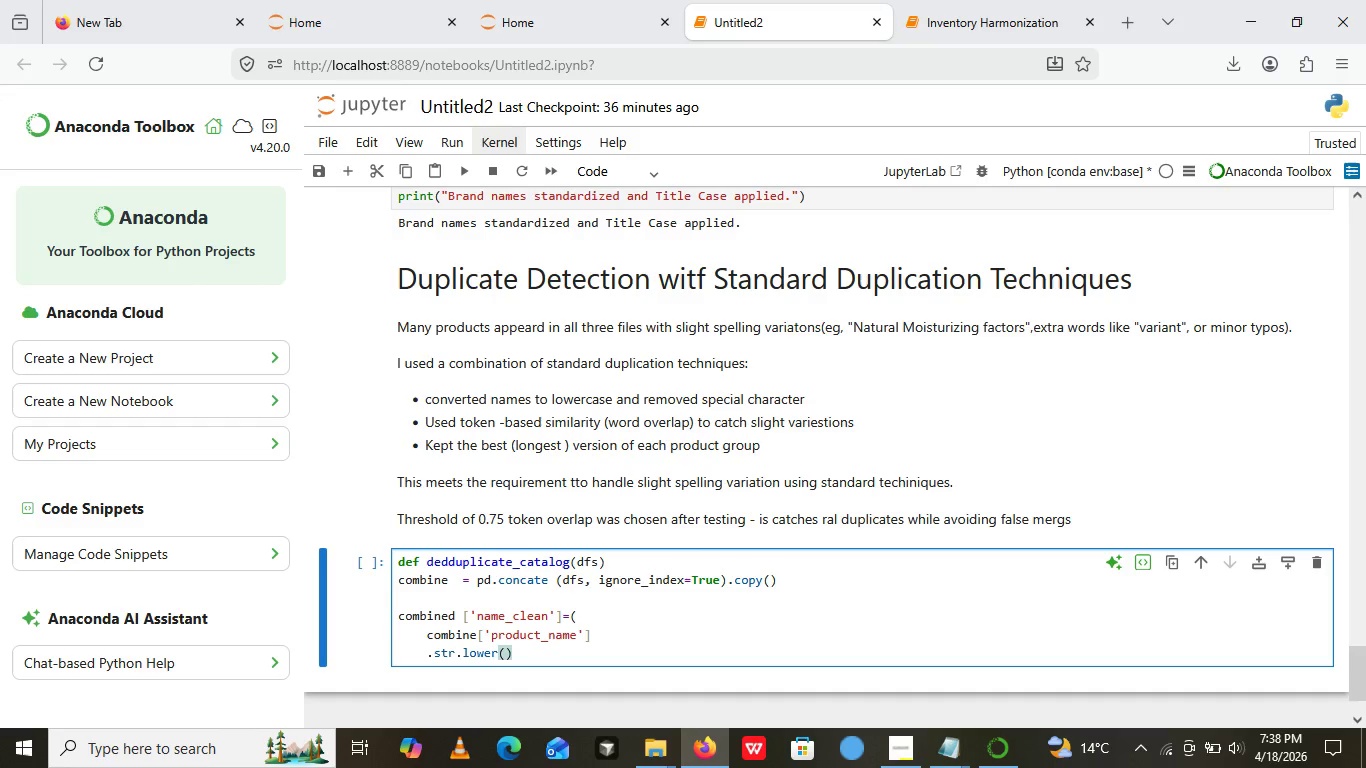 
key(Enter)
 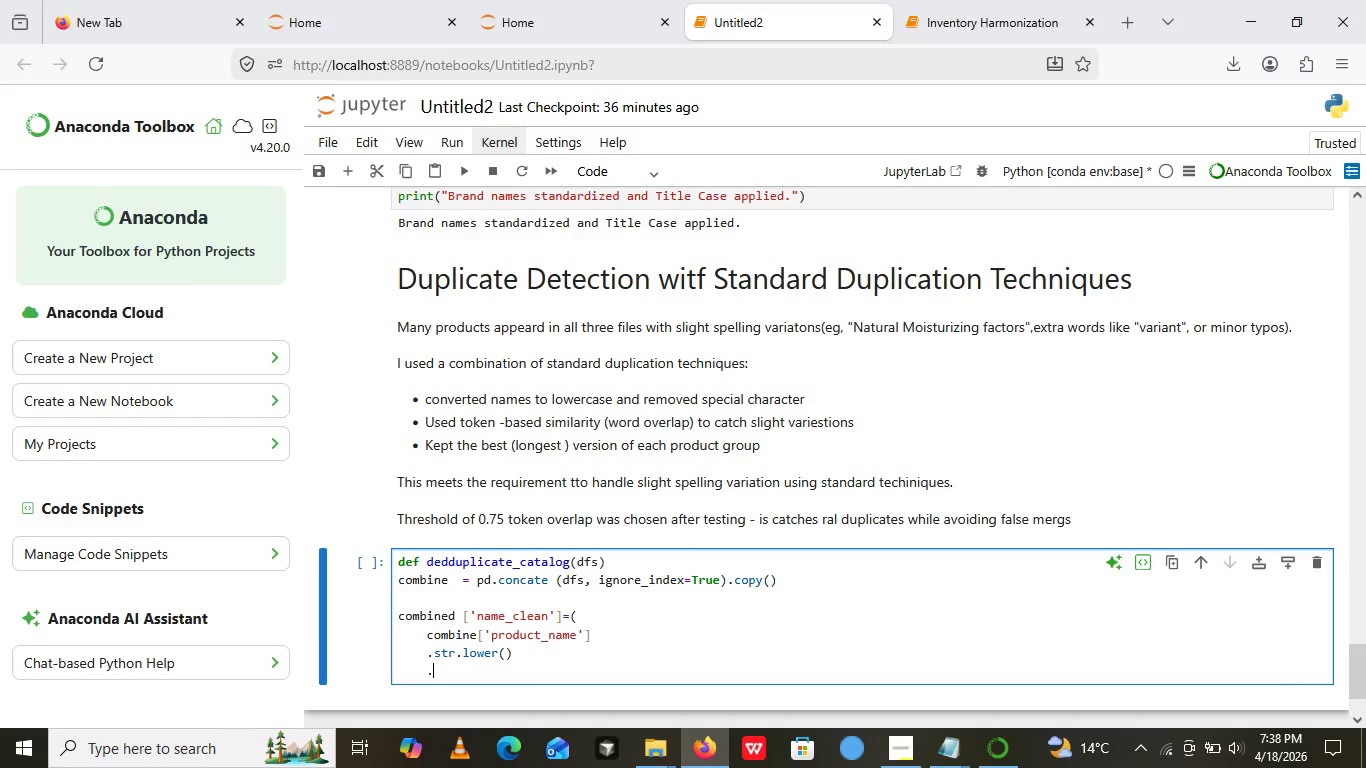 
type(.str.strip())
 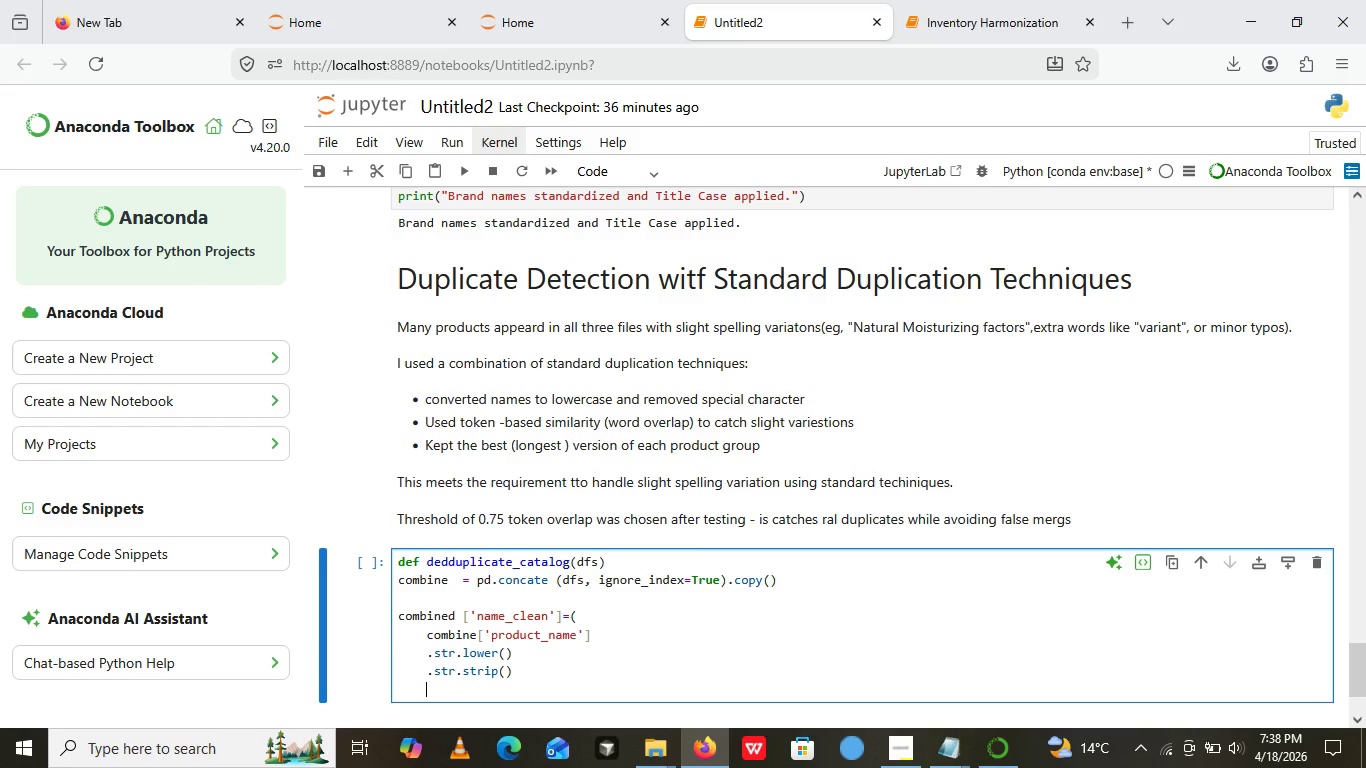 
key(Enter)
 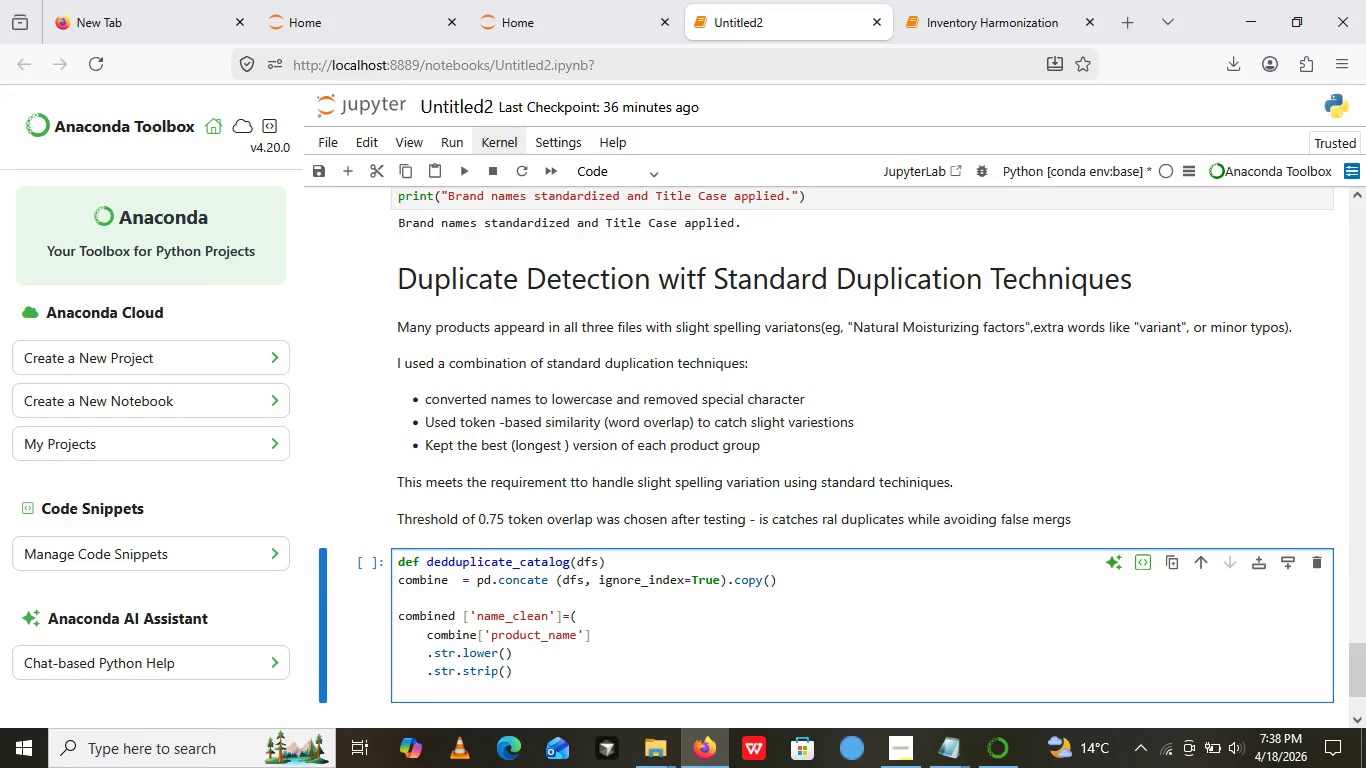 
type(.str.replace())
 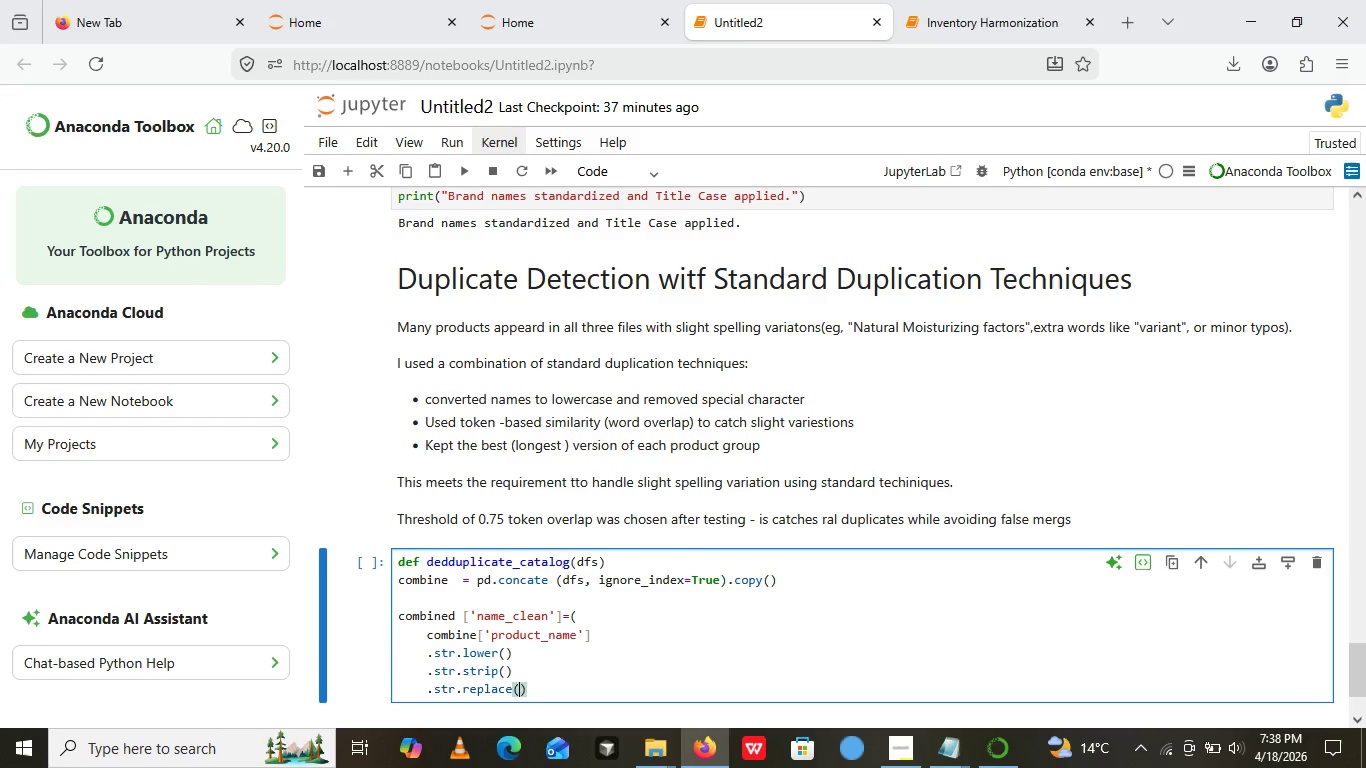 
key(ArrowLeft)
 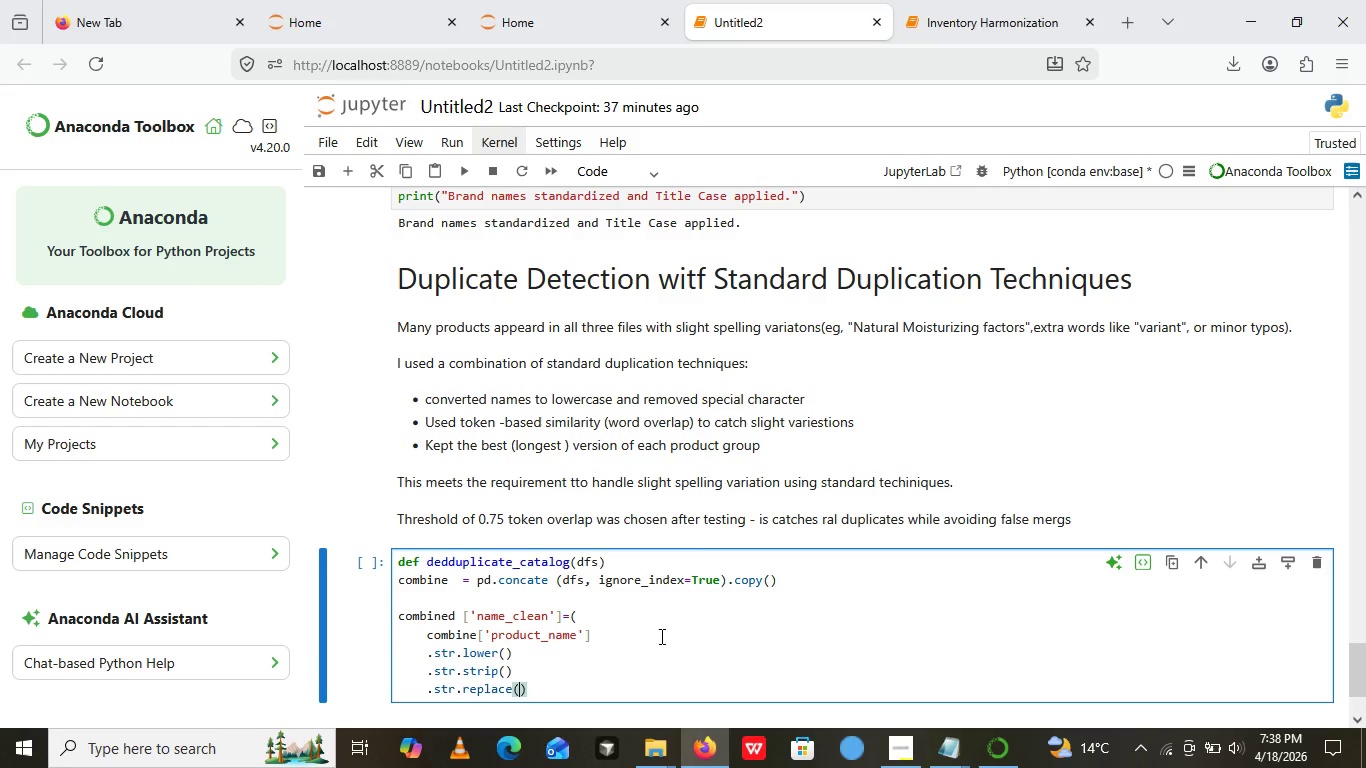 
left_click([660, 634])
 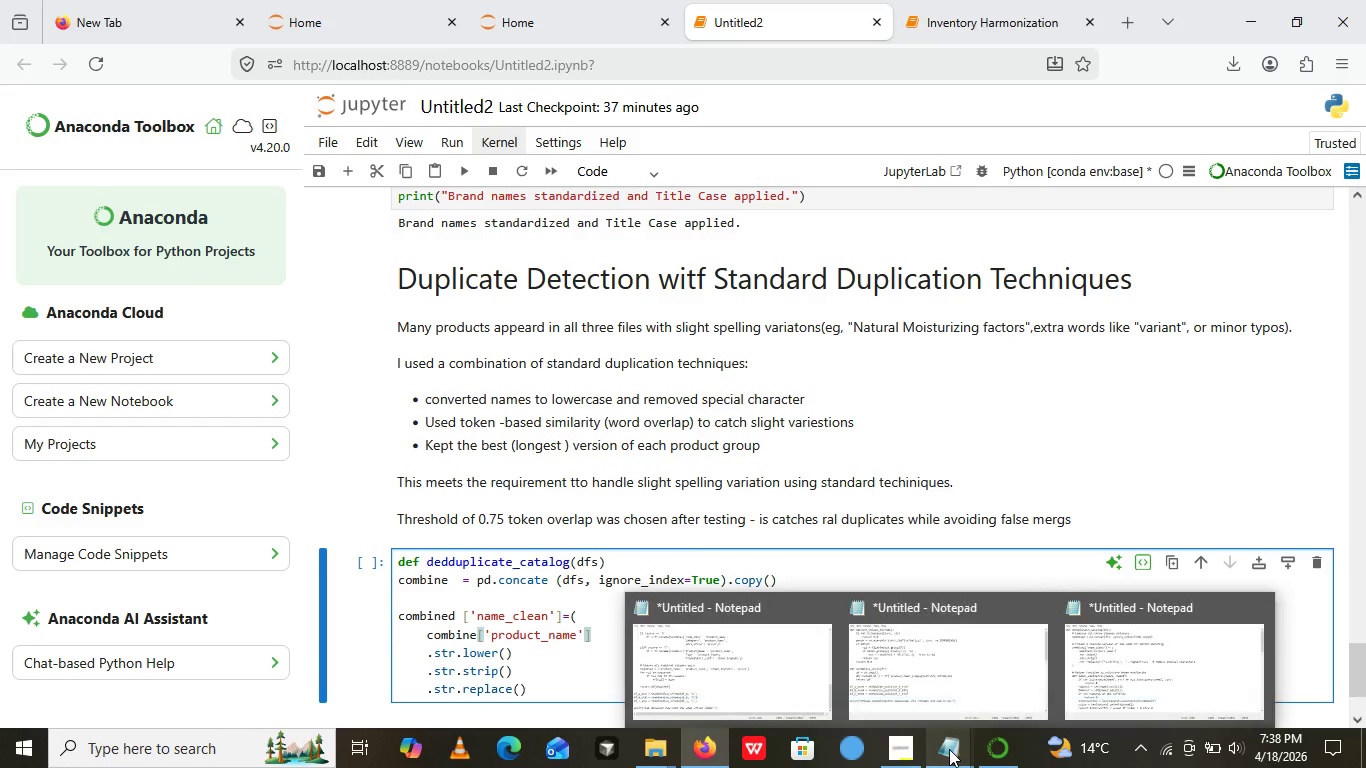 
left_click([949, 749])
 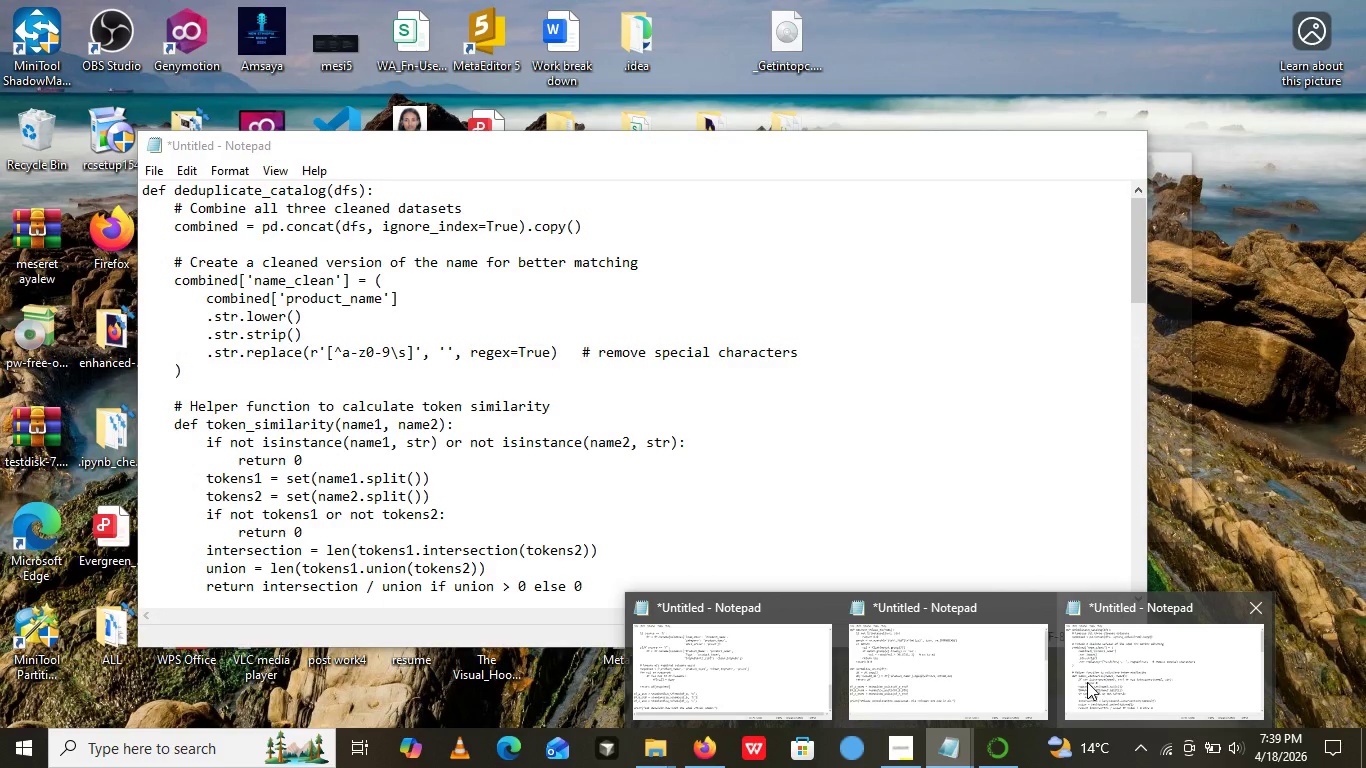 
wait(5.61)
 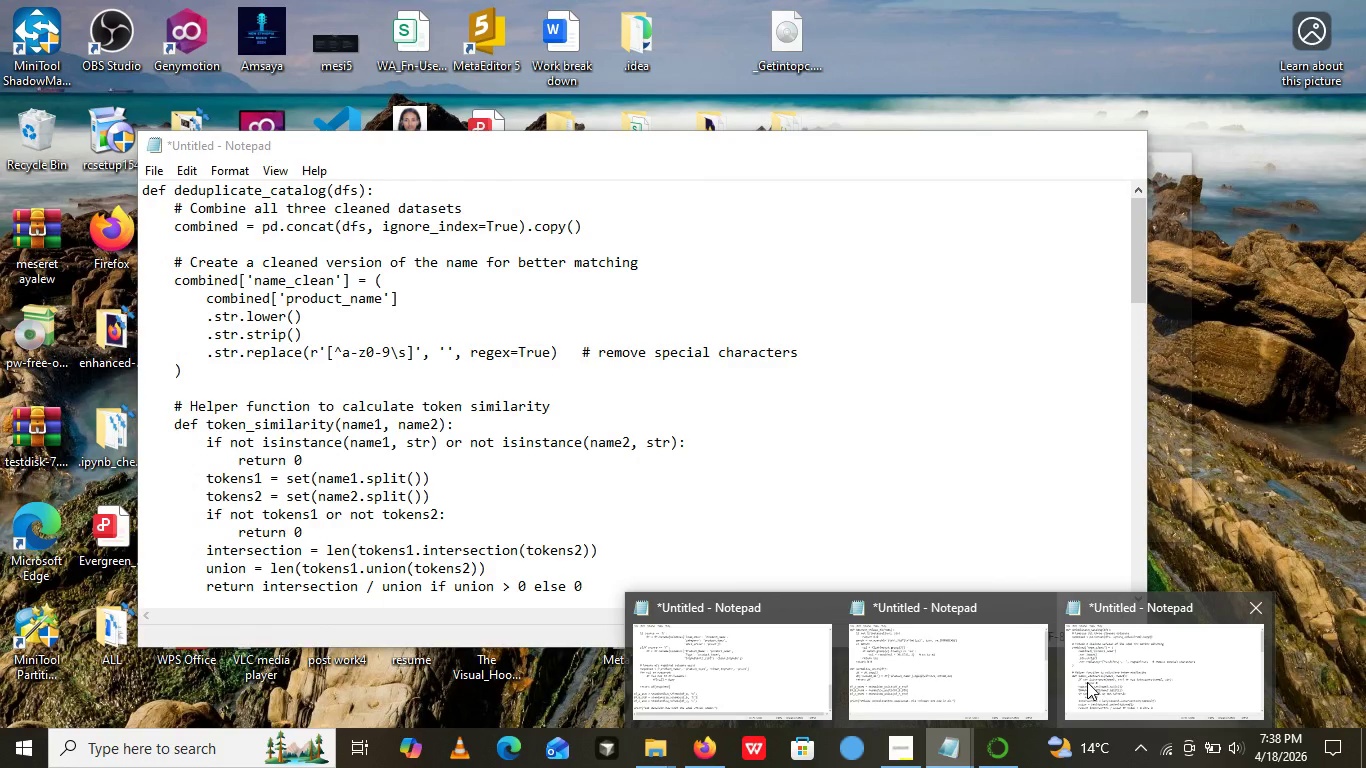 
left_click([951, 670])
 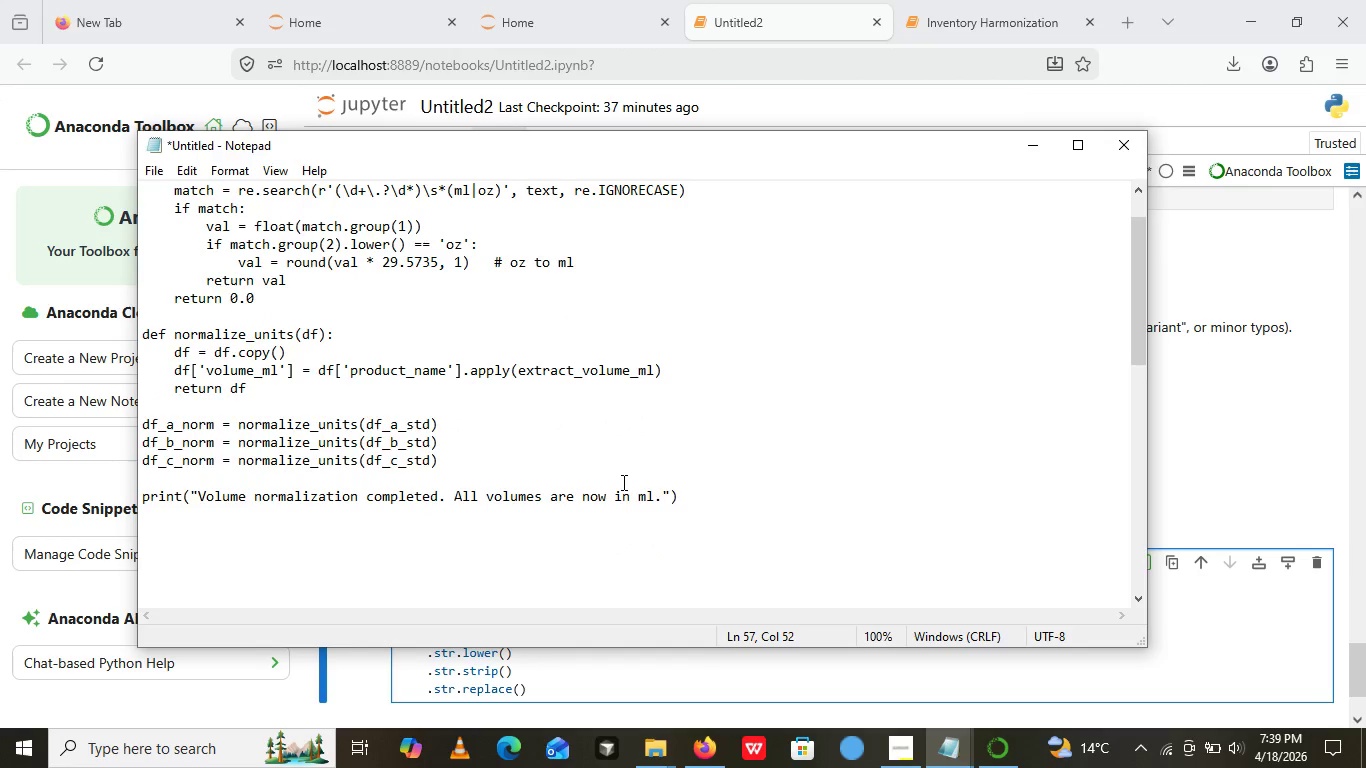 
scroll: coordinate [547, 517], scroll_direction: down, amount: 11.0
 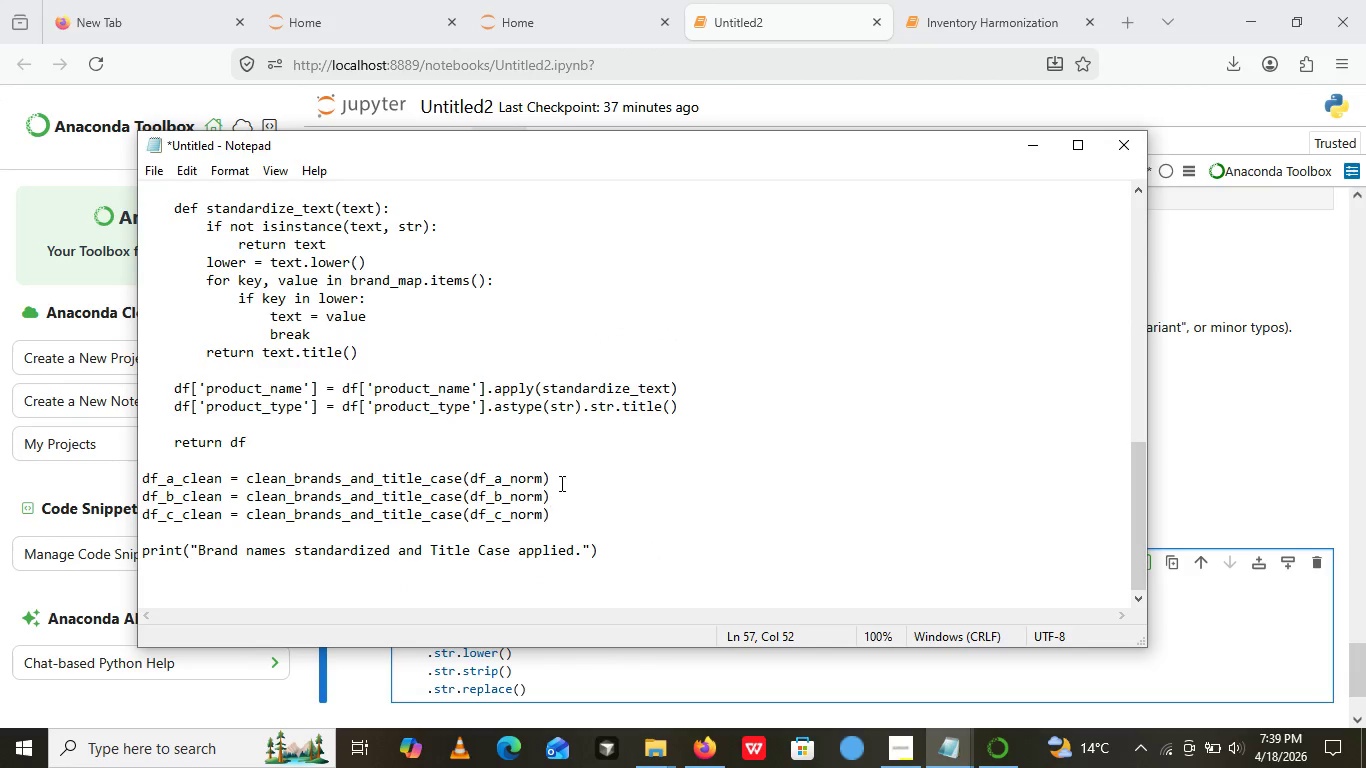 
scroll: coordinate [560, 483], scroll_direction: up, amount: 14.0
 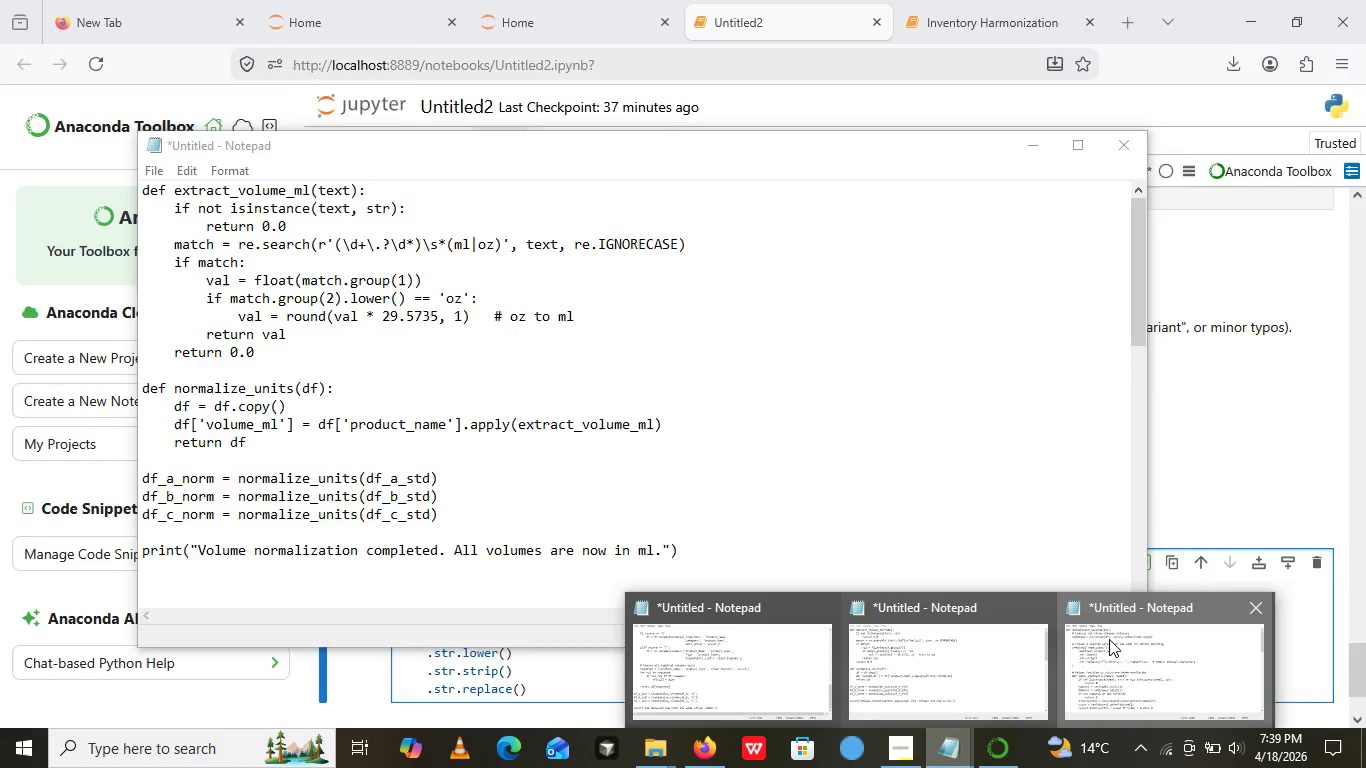 
left_click([1109, 639])
 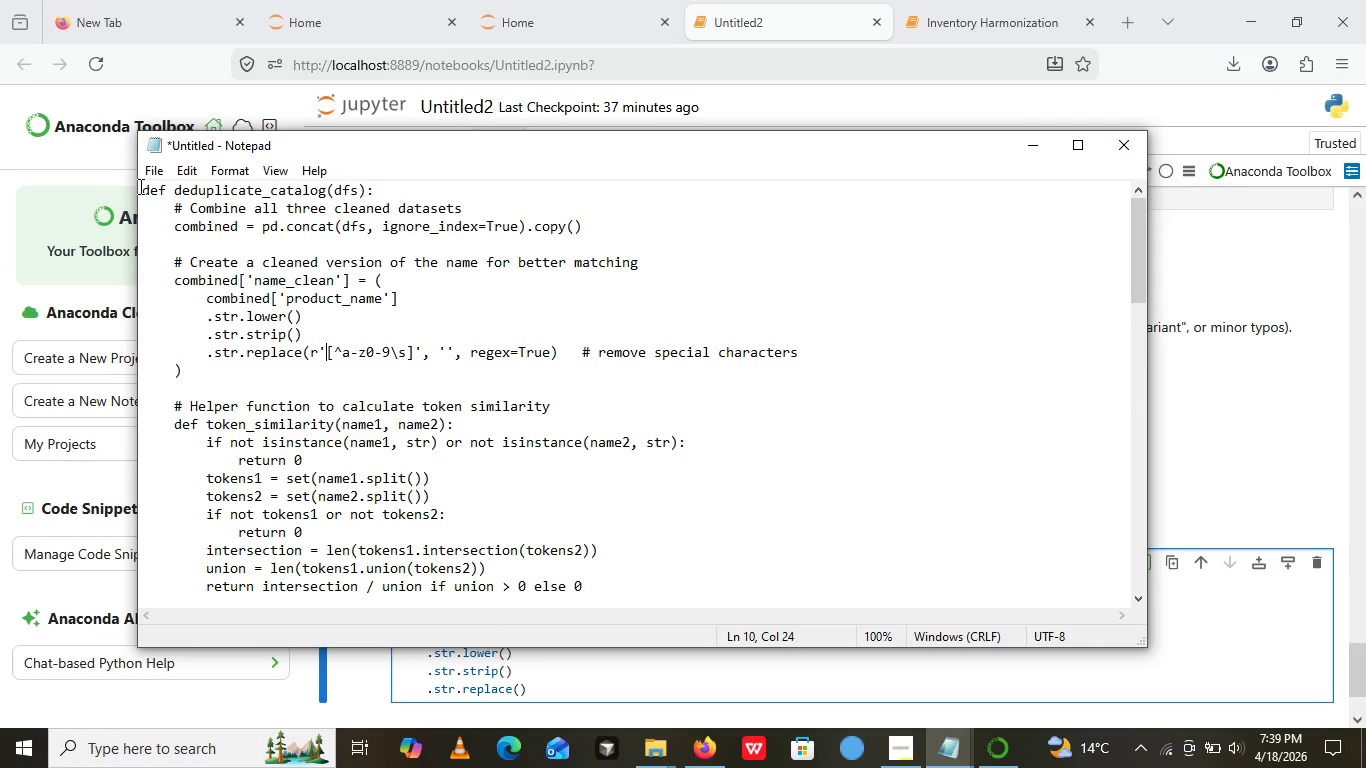 
left_click_drag(start_coordinate=[139, 186], to_coordinate=[950, 546])
 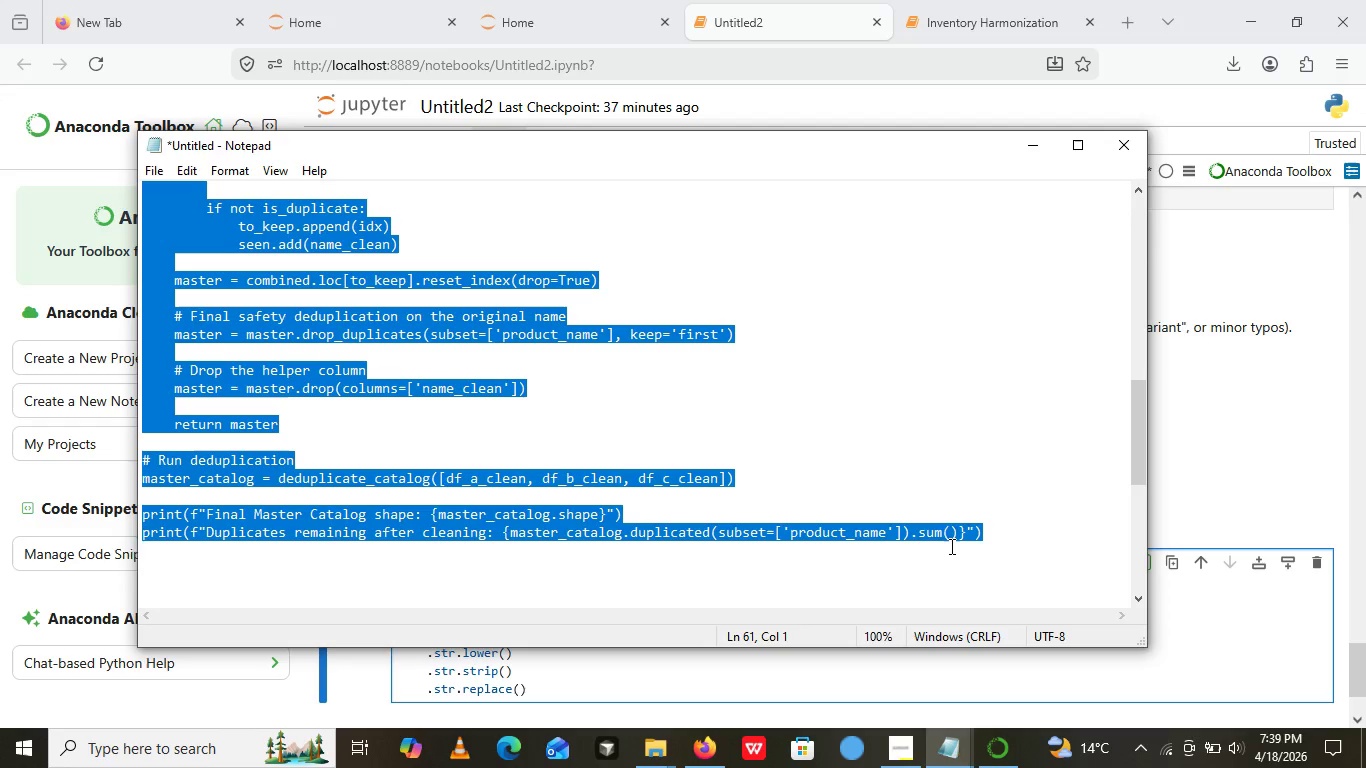 
key(Control+C)
 